 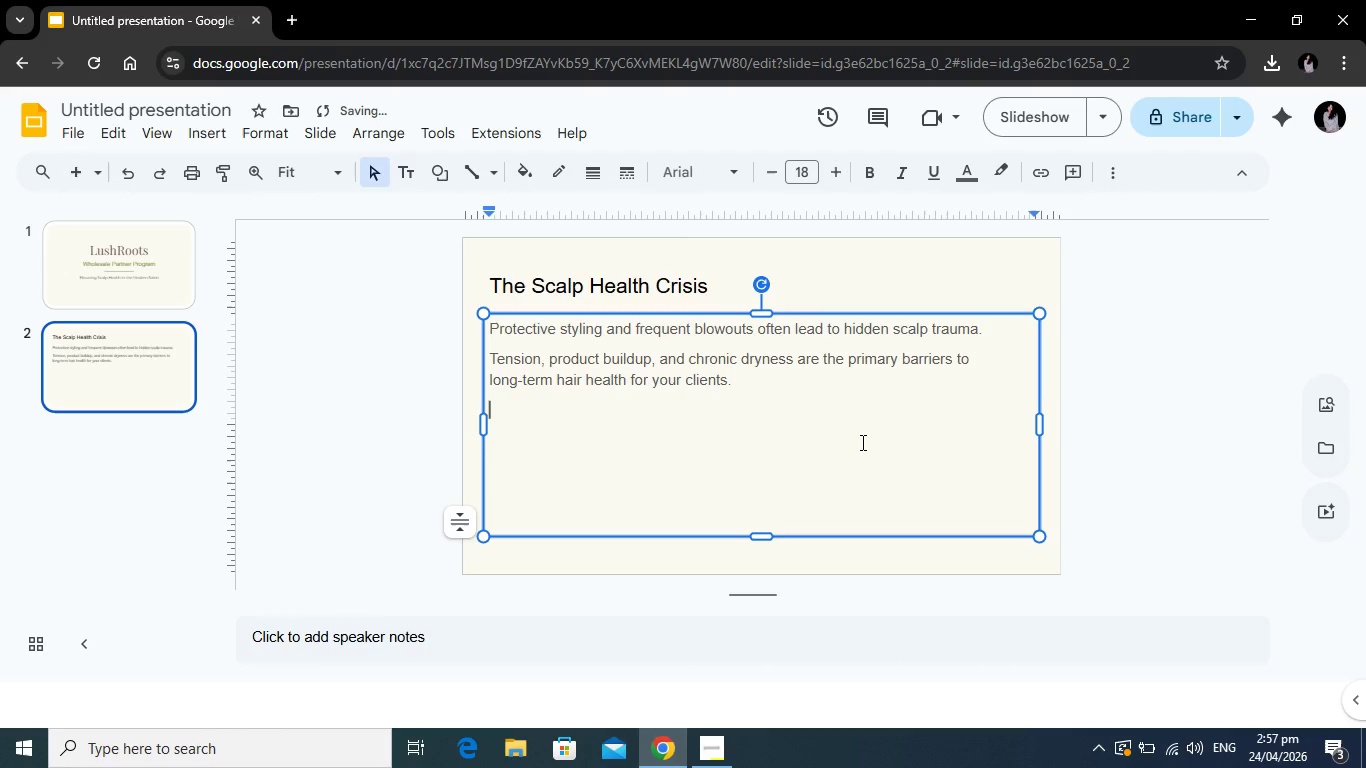 
key(Tab)
 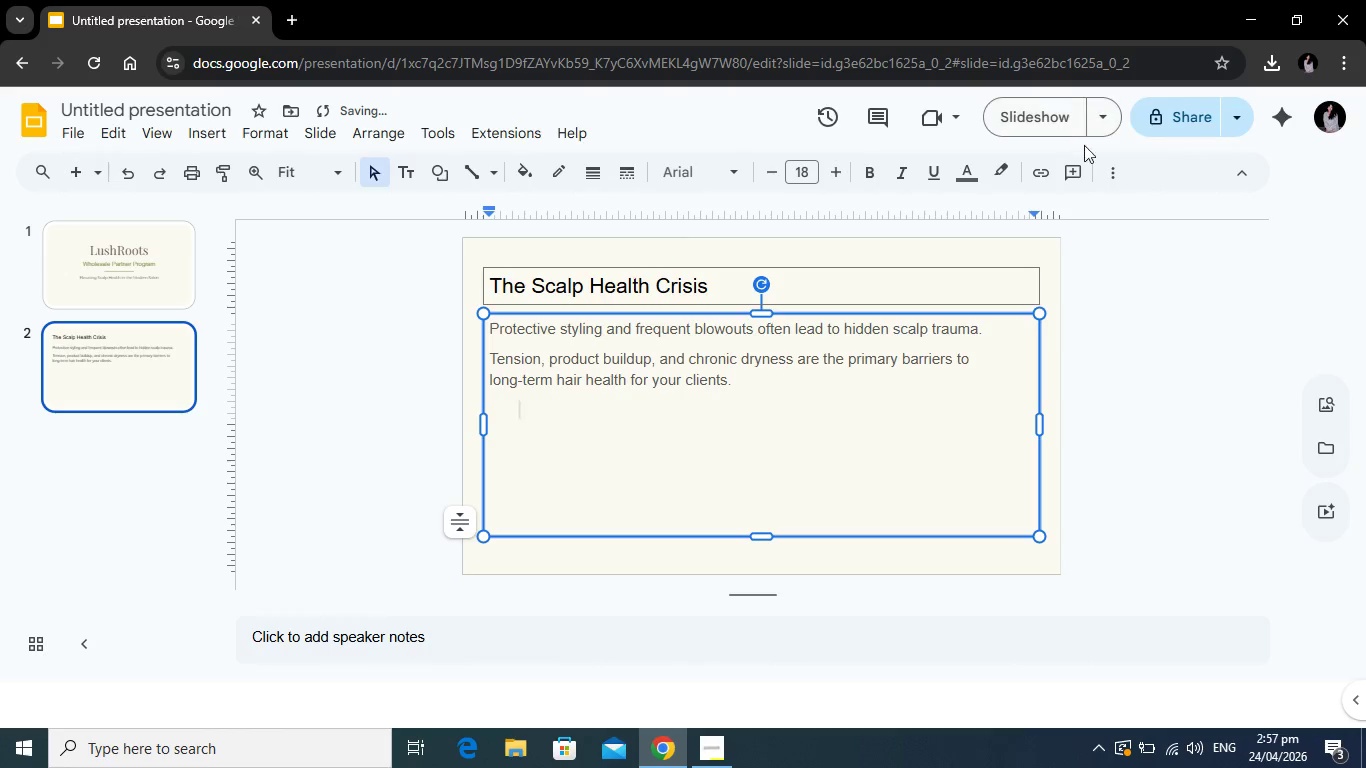 
left_click([1115, 176])
 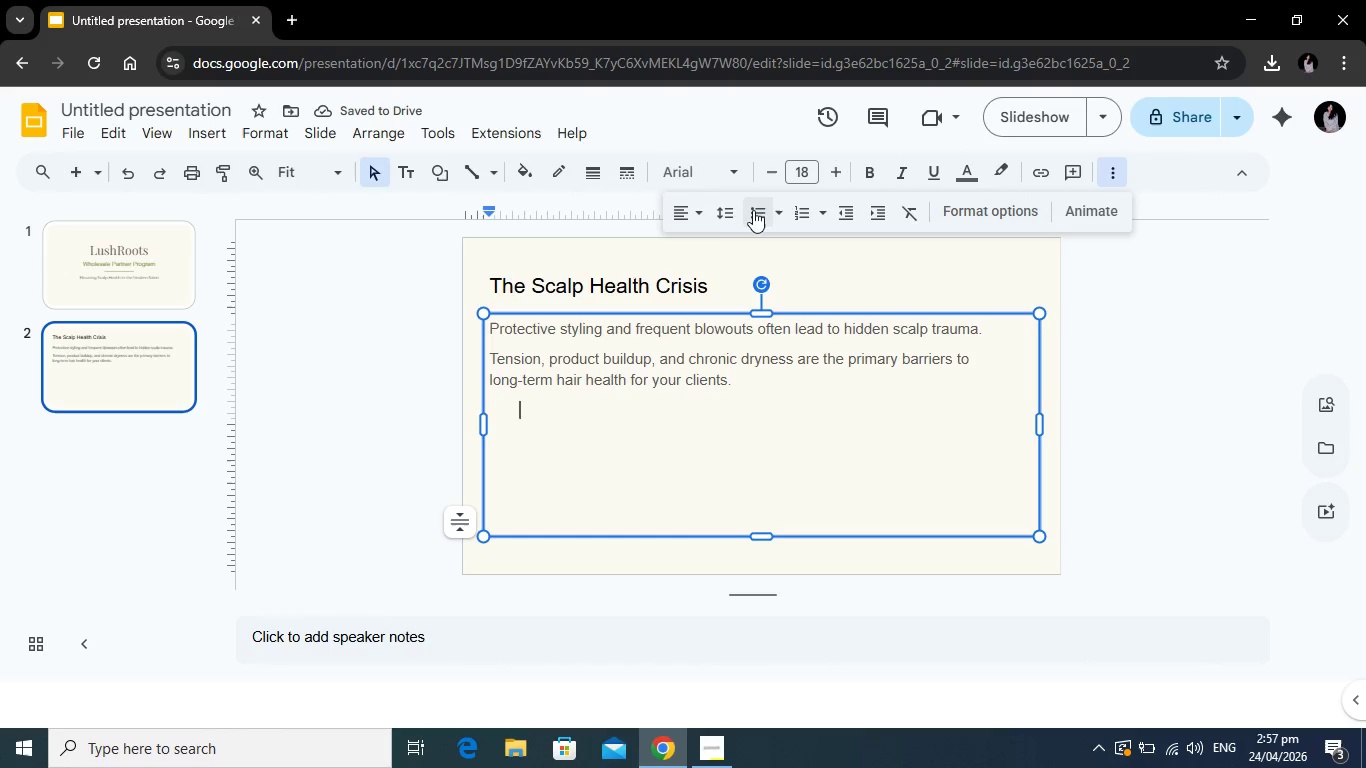 
left_click([755, 210])
 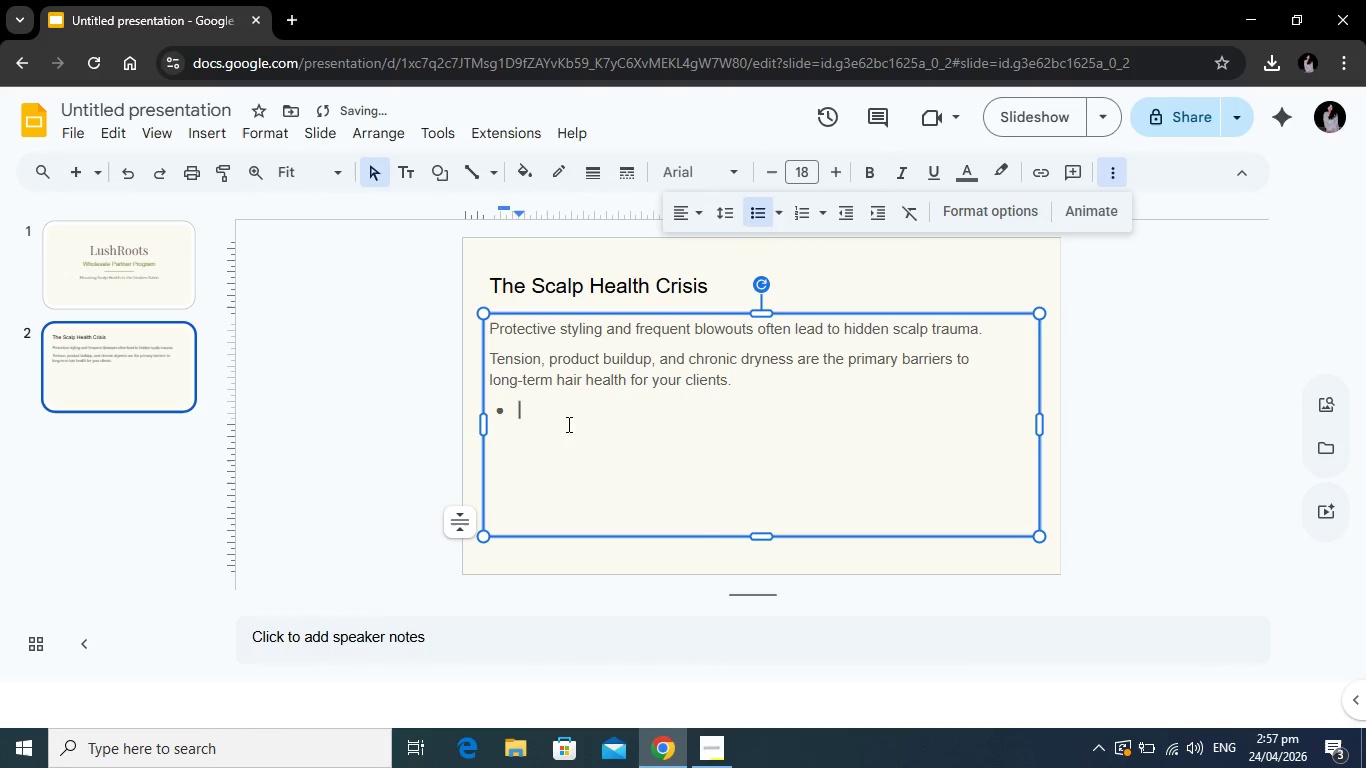 
key(Tab)
 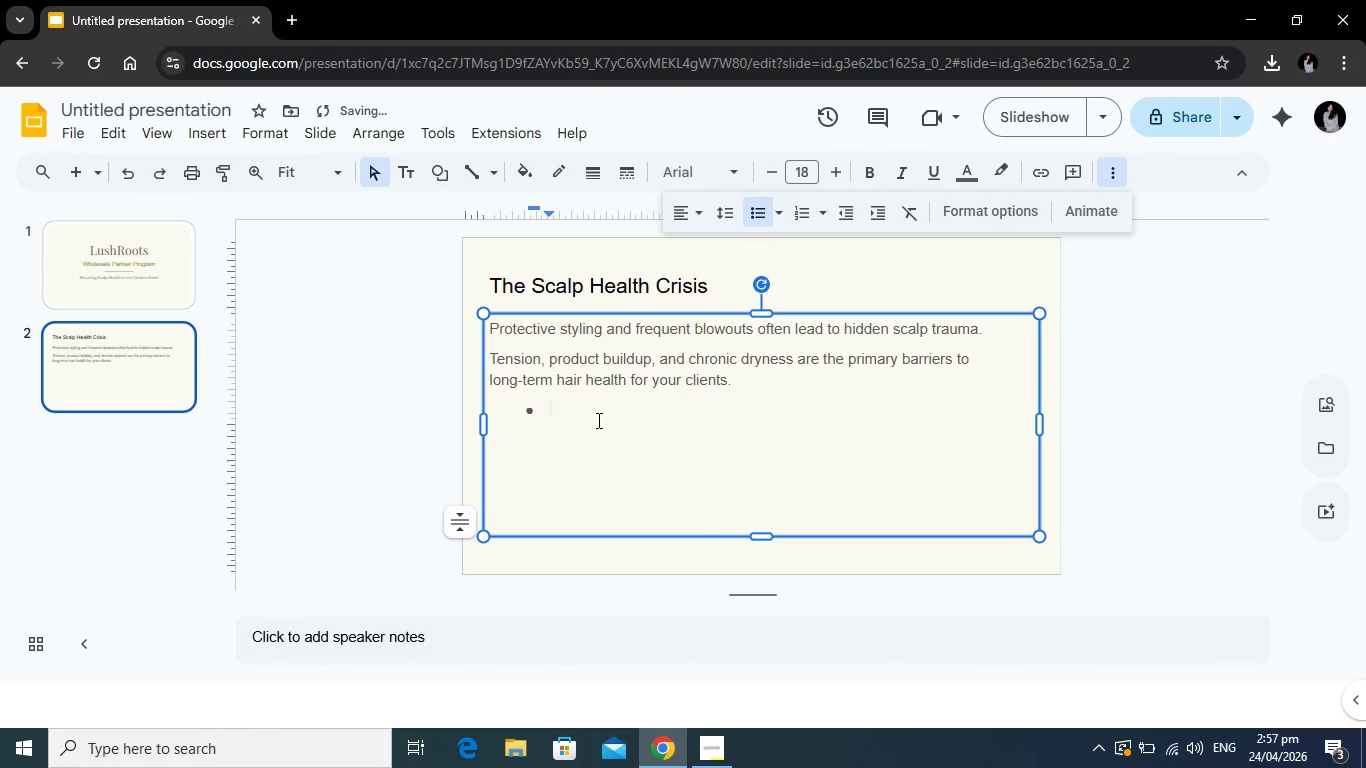 
key(Tab)
 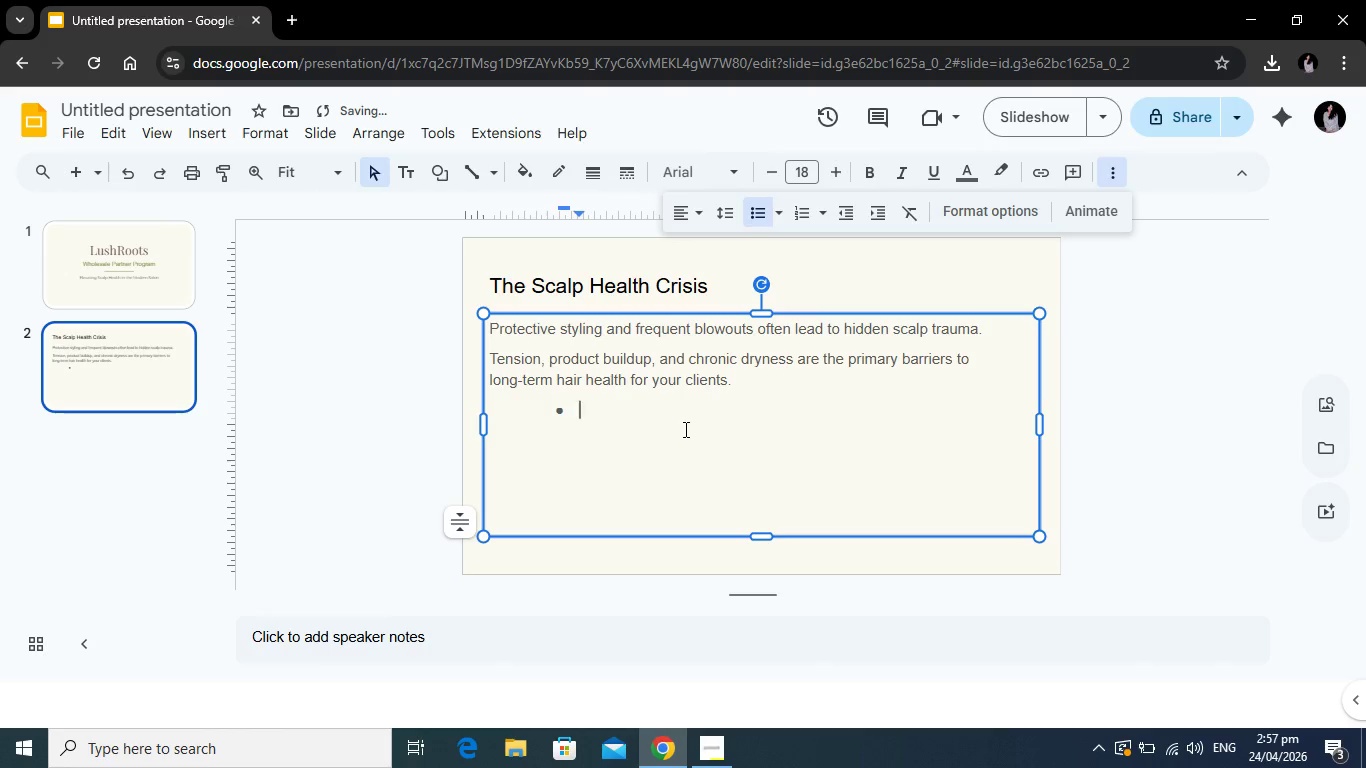 
type(Chri)
key(Backspace)
type(onic Follicle Stress)
 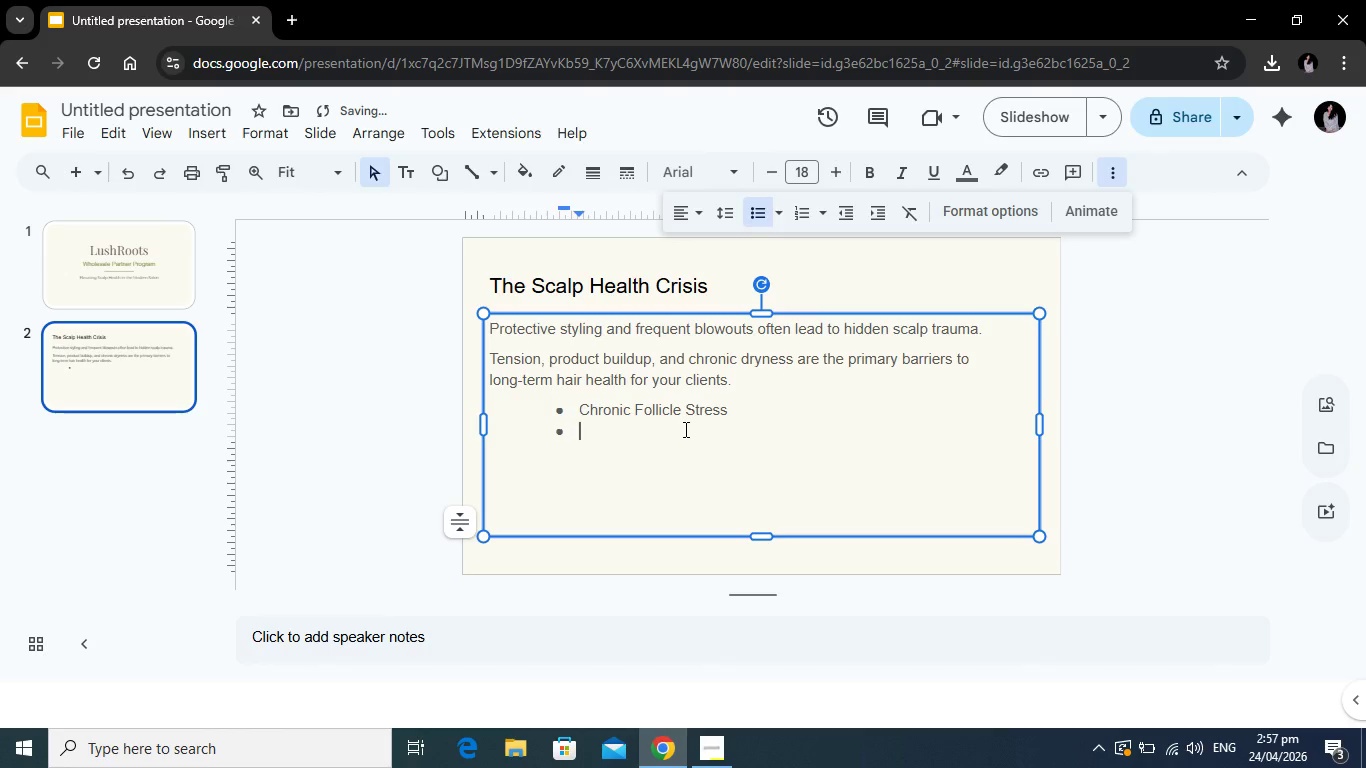 
 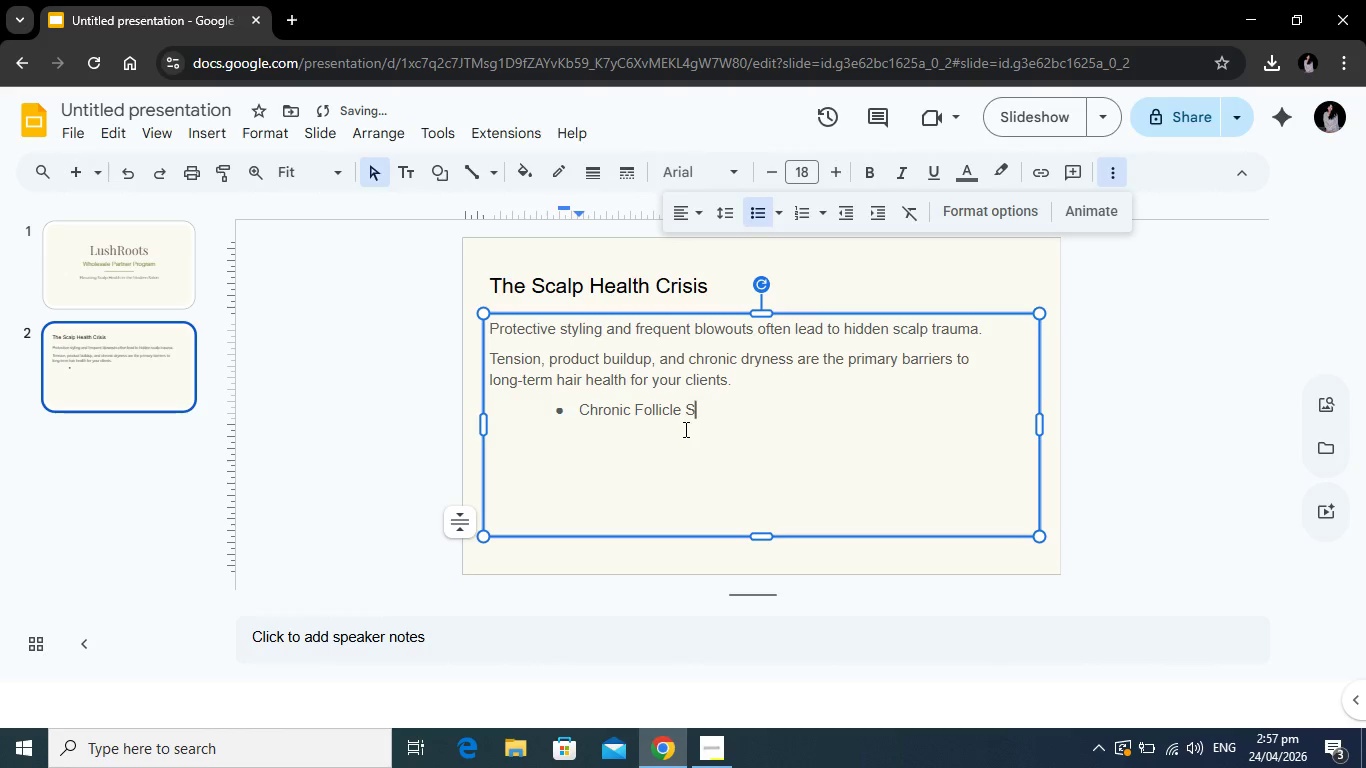 
key(Enter)
 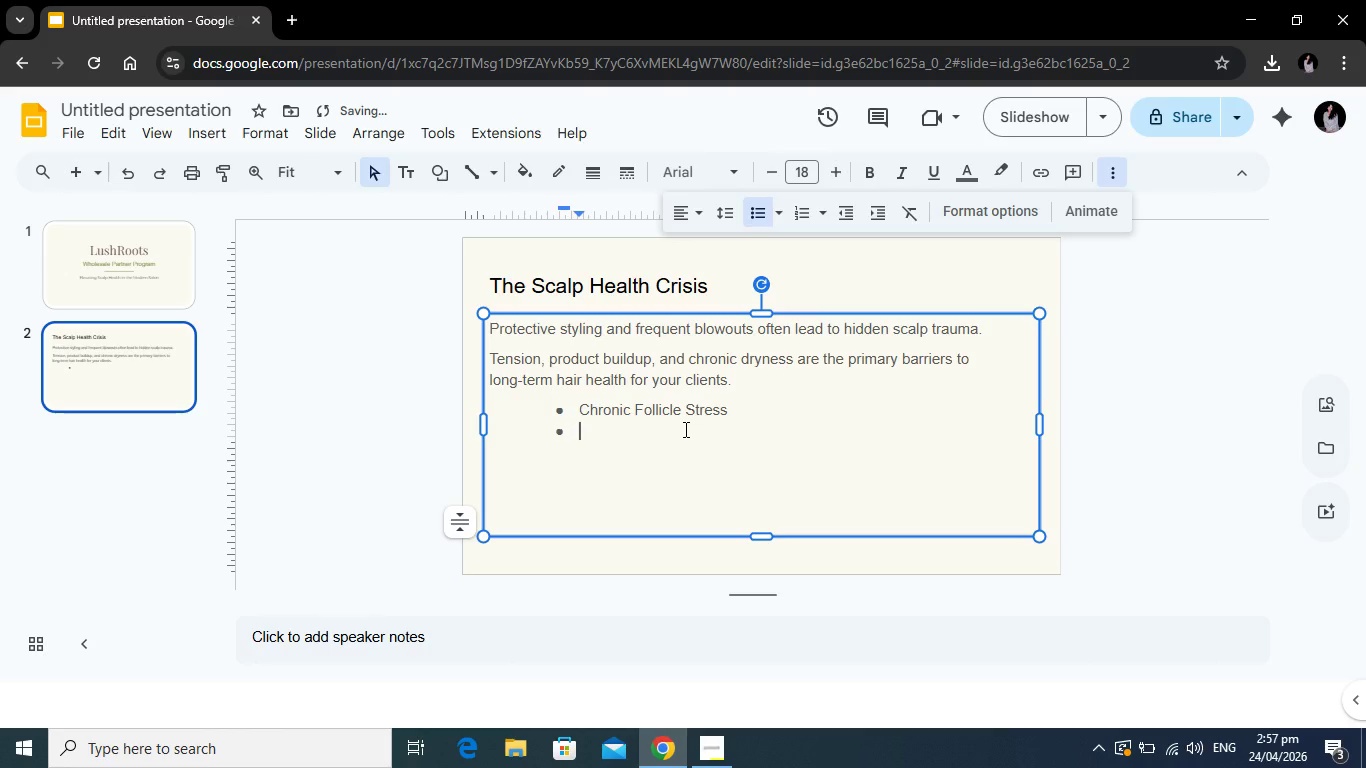 
type(Inflammatory Buildup)
 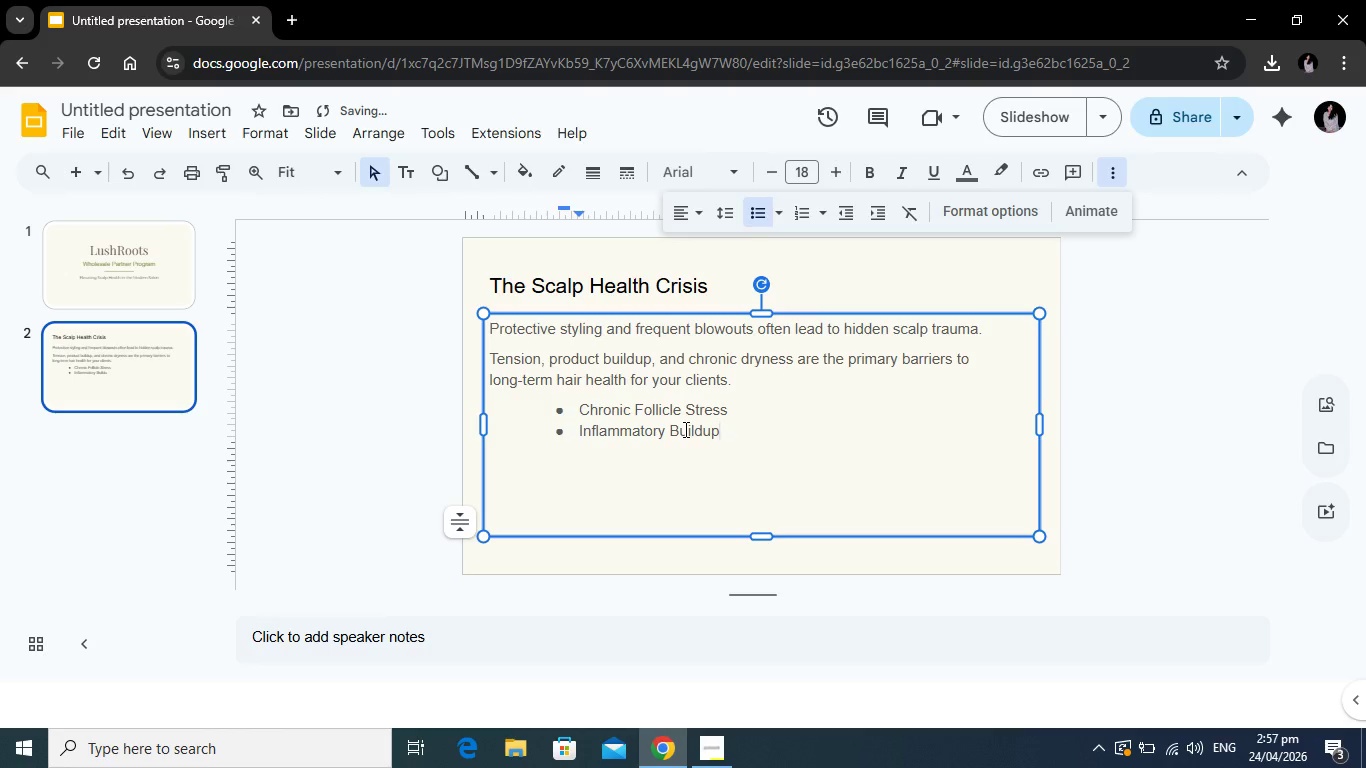 
key(Enter)
 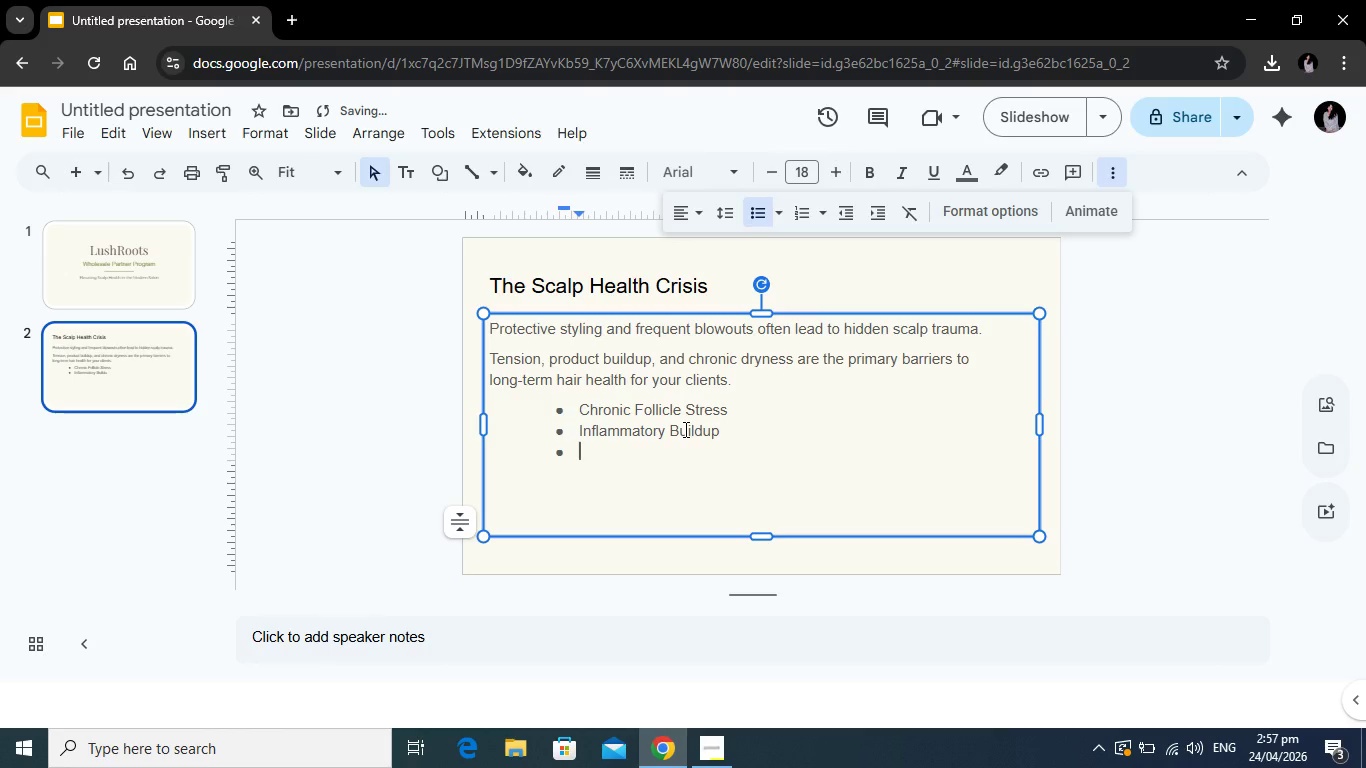 
type(Restricted Oxygen to Root)
 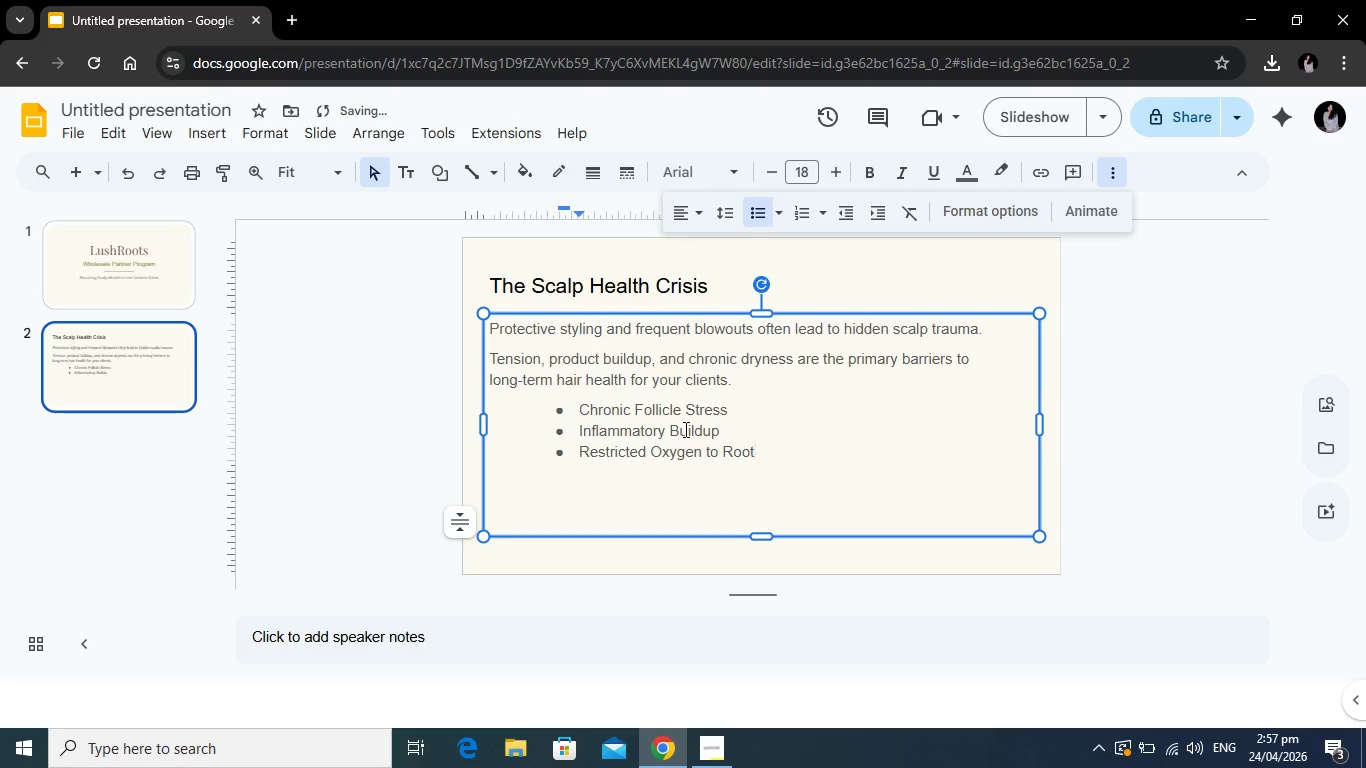 
left_click([784, 419])
 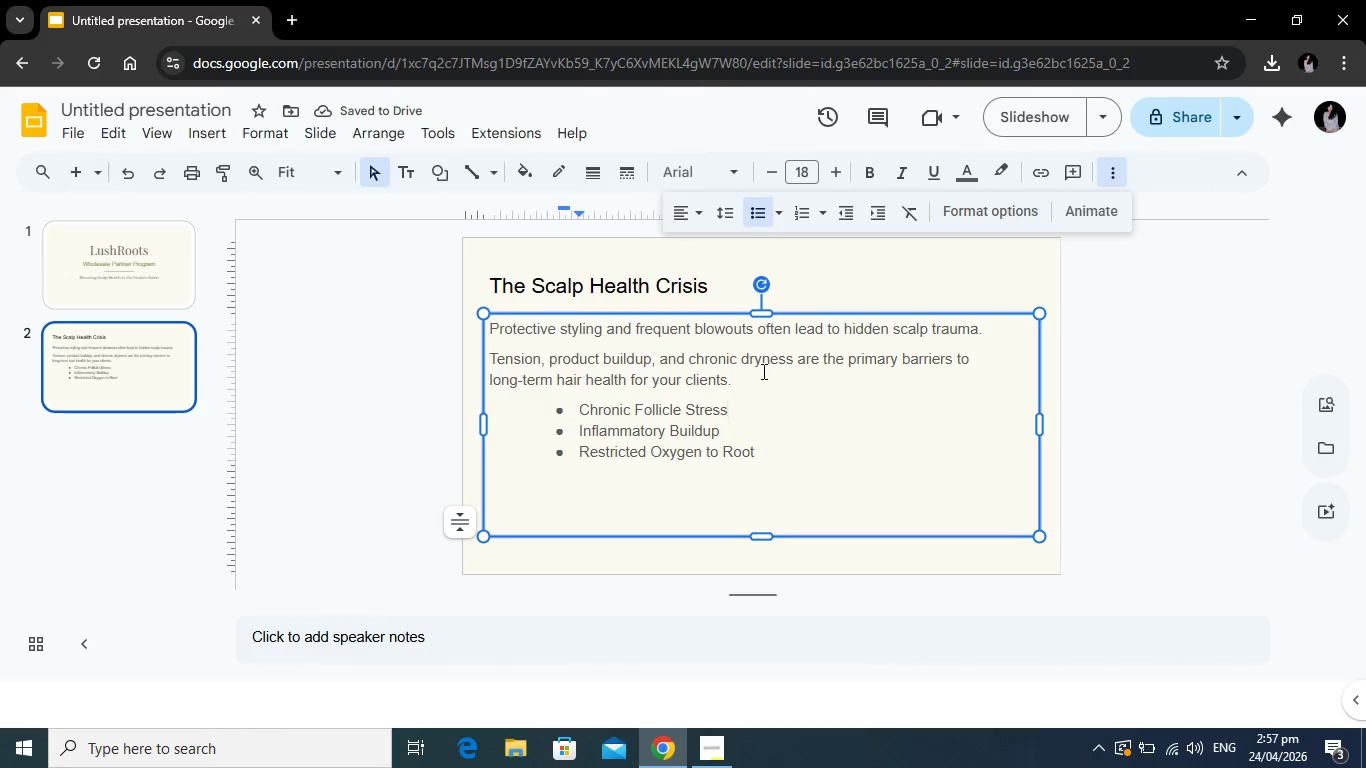 
left_click([746, 384])
 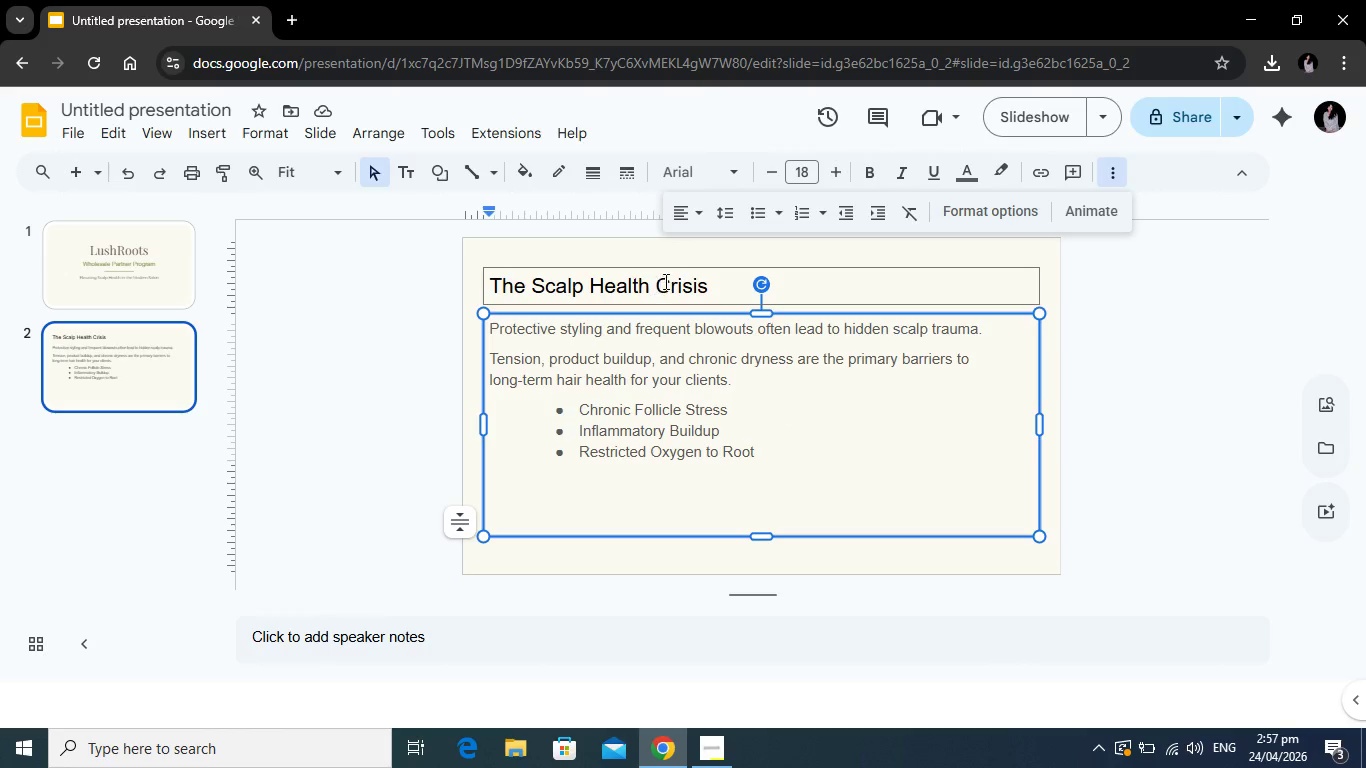 
left_click([665, 281])
 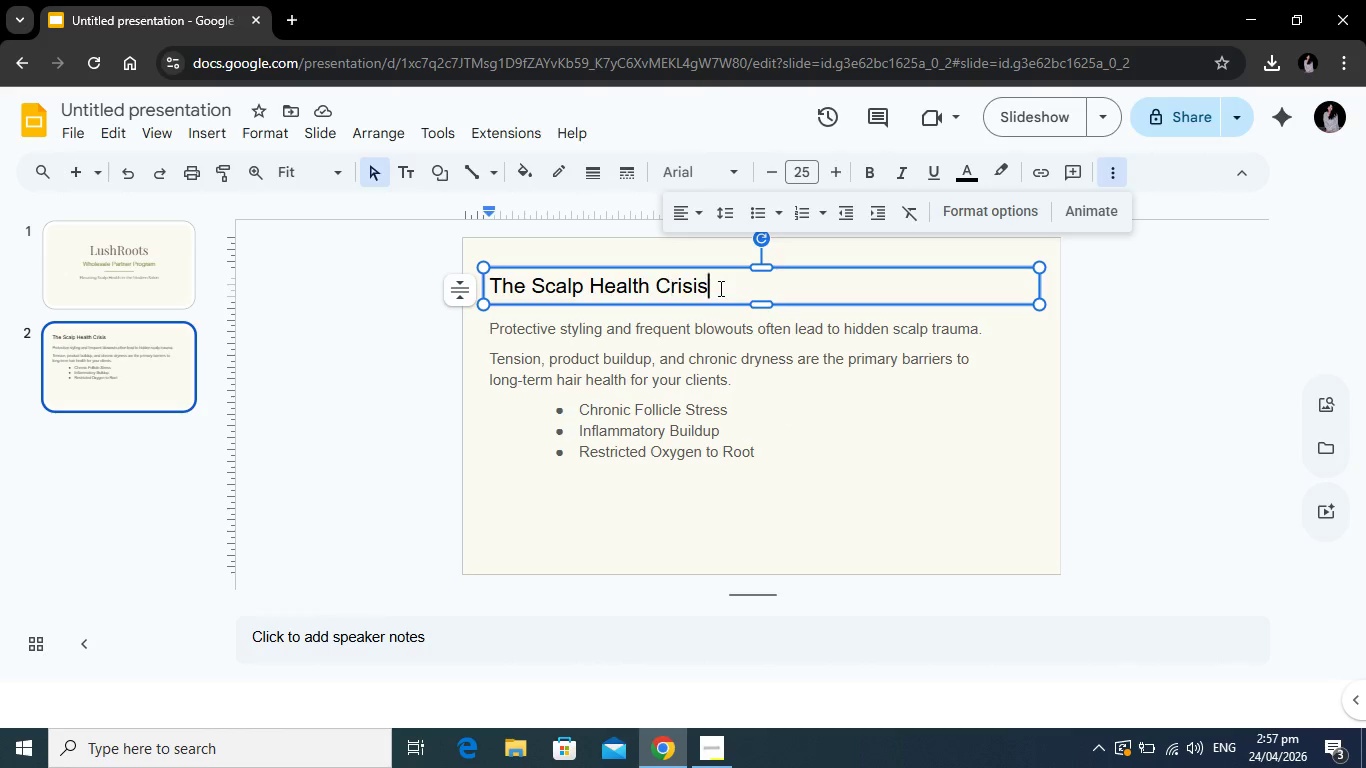 
left_click_drag(start_coordinate=[719, 288], to_coordinate=[490, 289])
 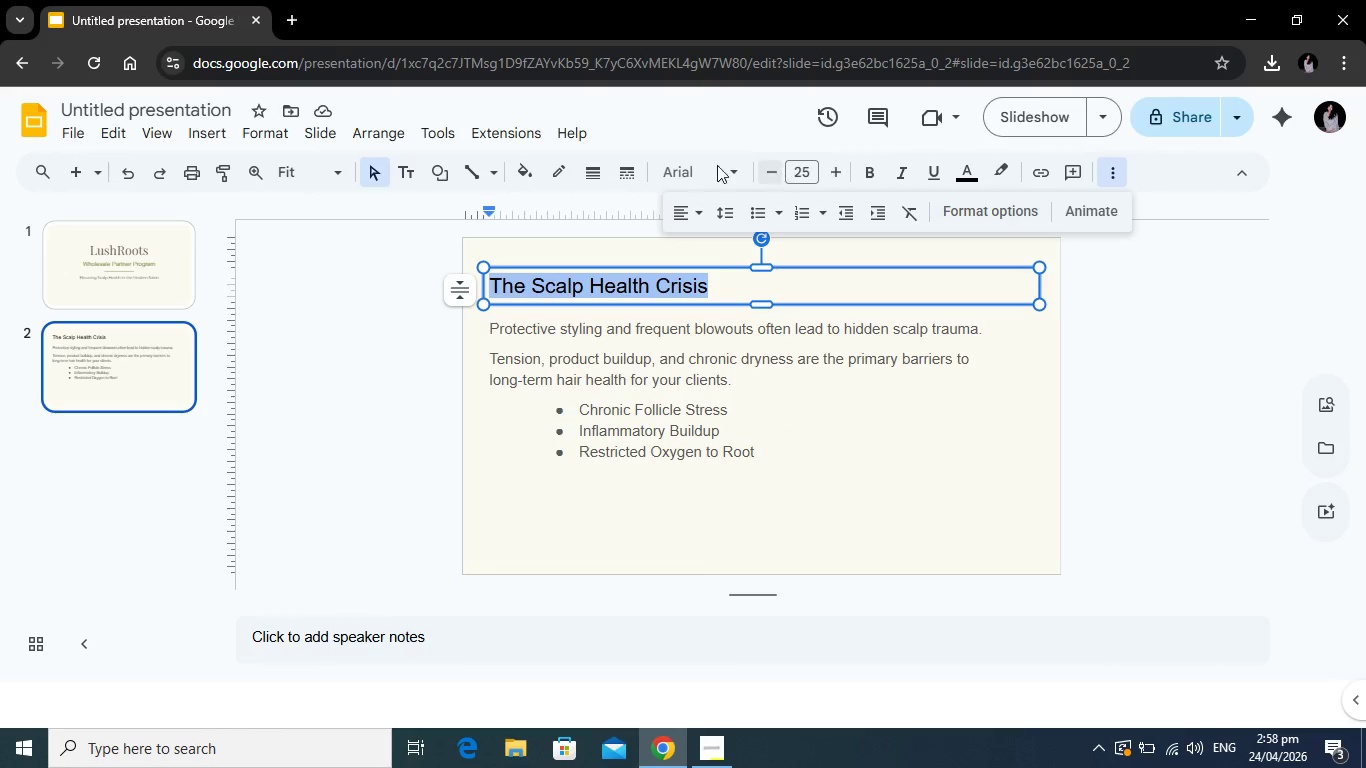 
left_click([709, 165])
 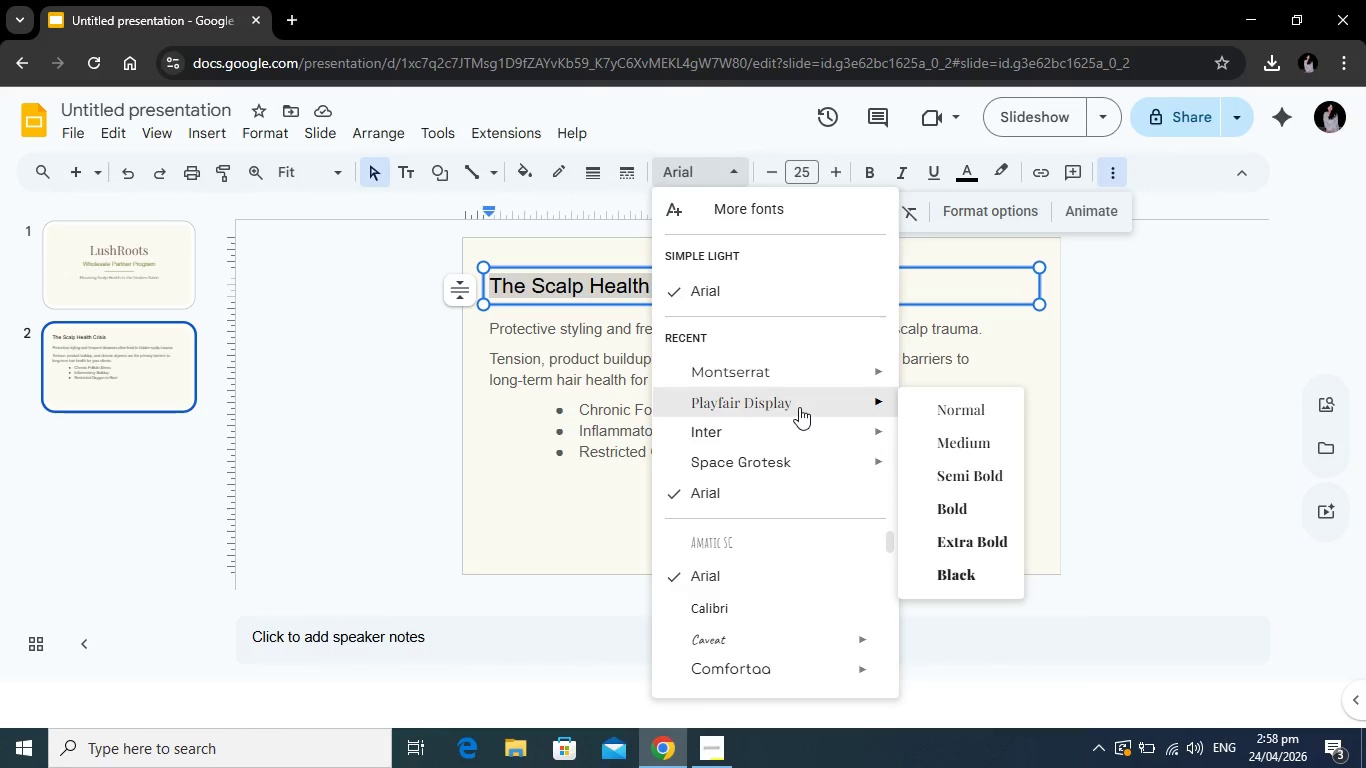 
left_click([799, 407])
 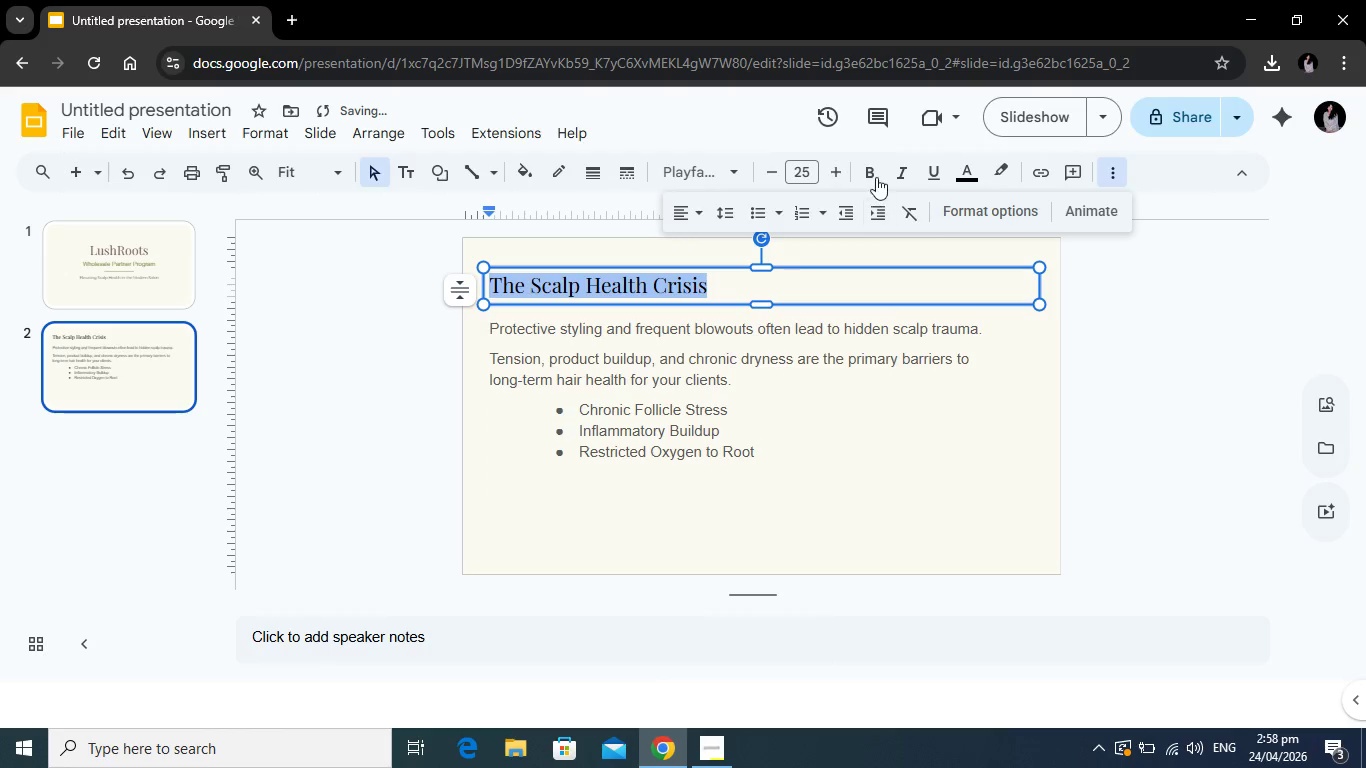 
left_click([874, 172])
 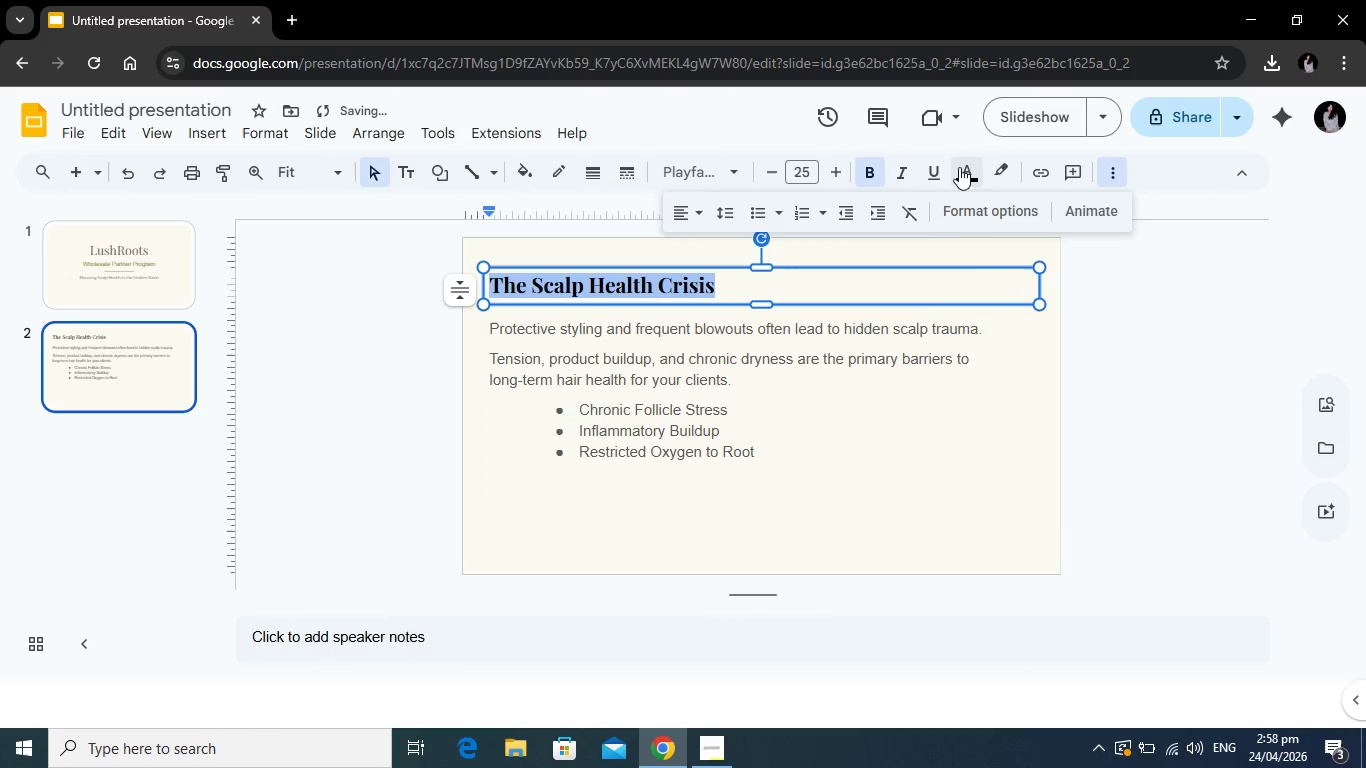 
left_click([959, 167])
 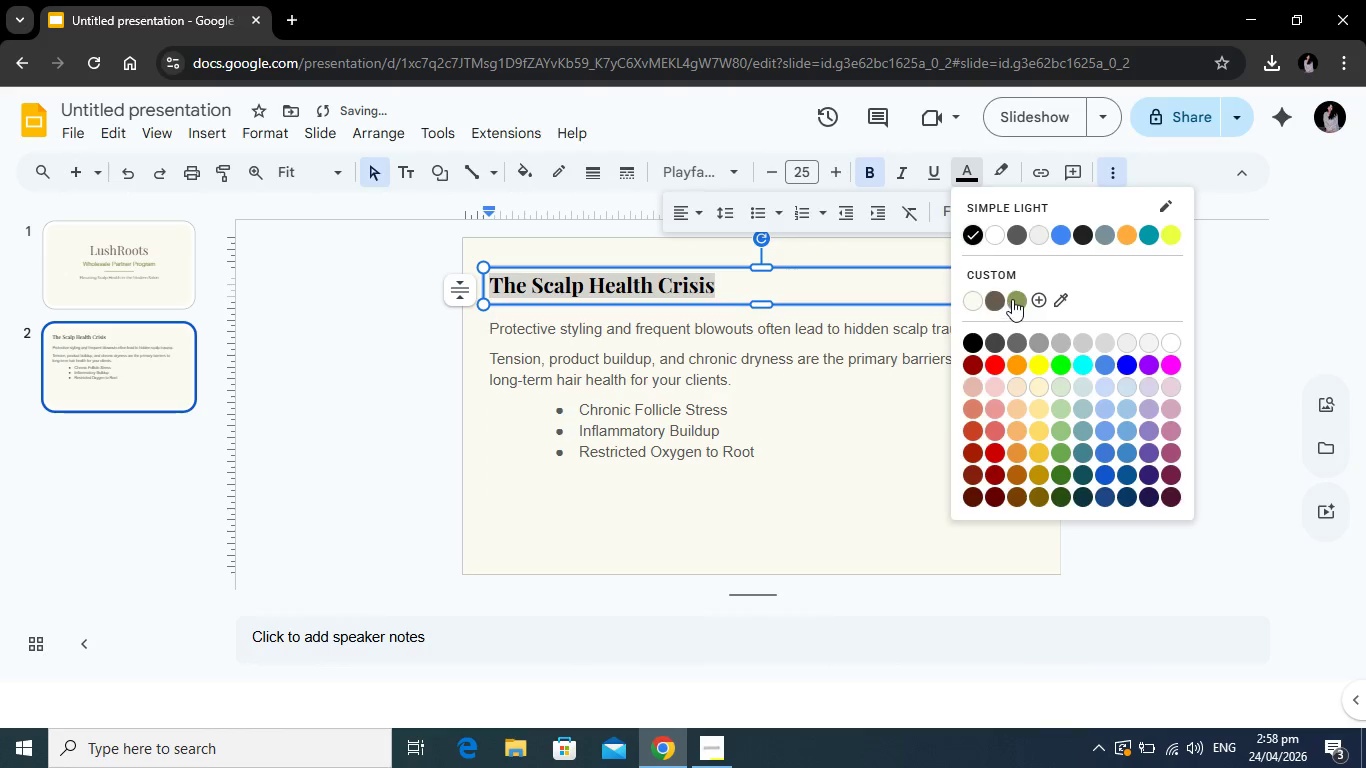 
left_click([1014, 299])
 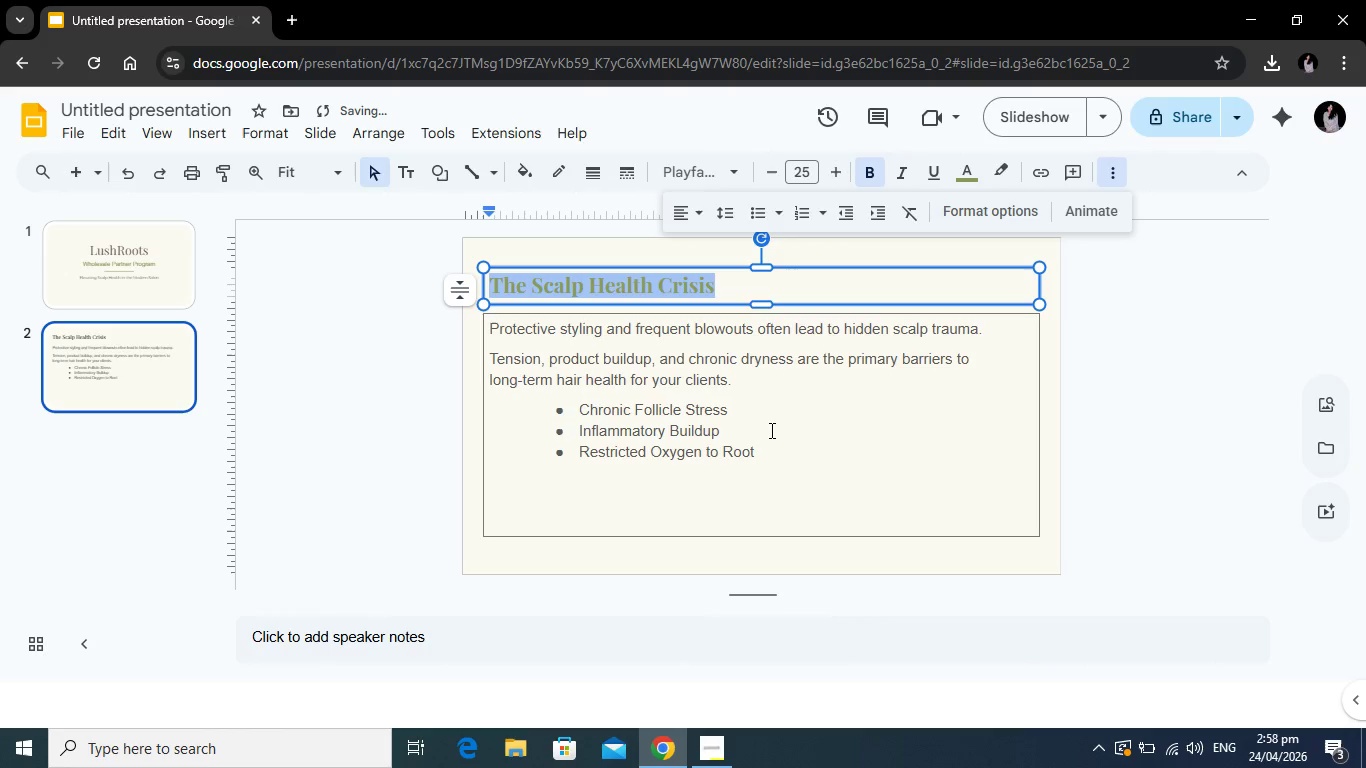 
left_click([770, 430])
 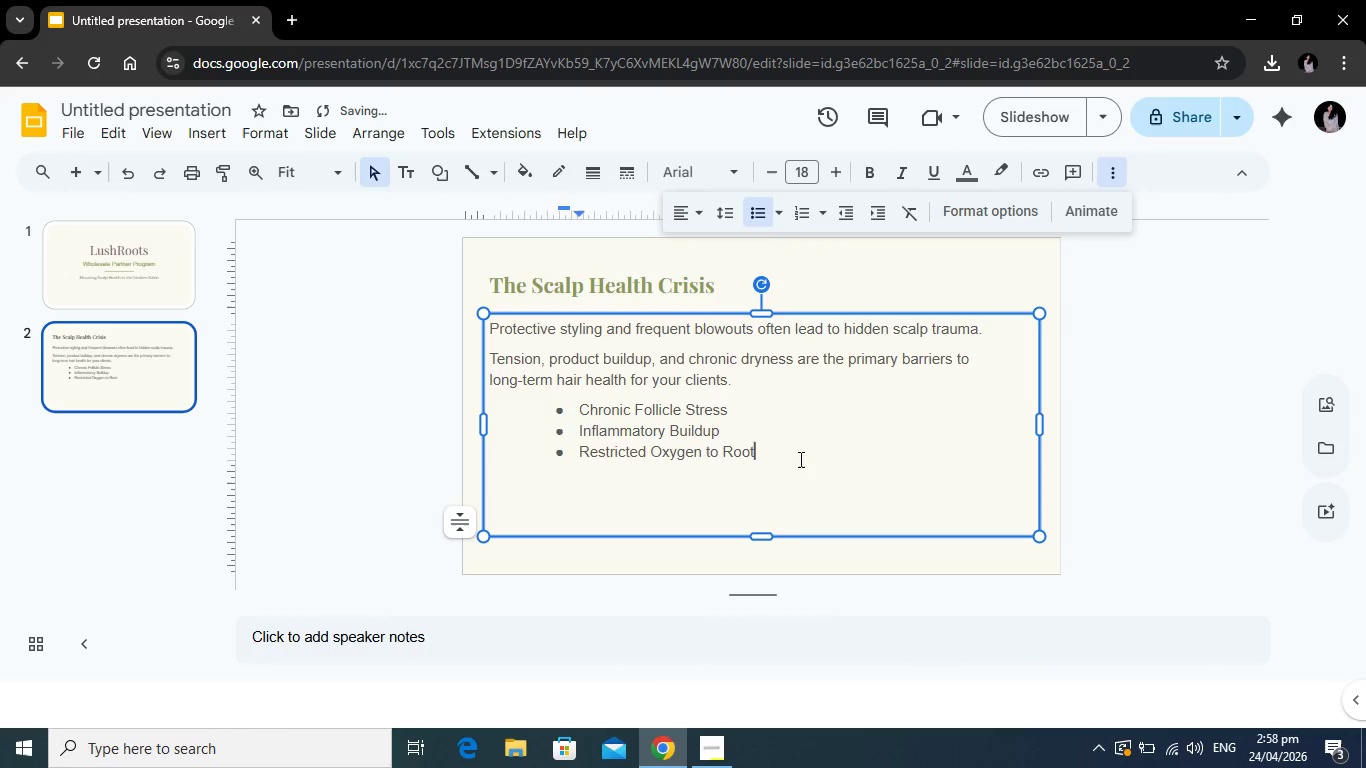 
left_click_drag(start_coordinate=[799, 459], to_coordinate=[488, 324])
 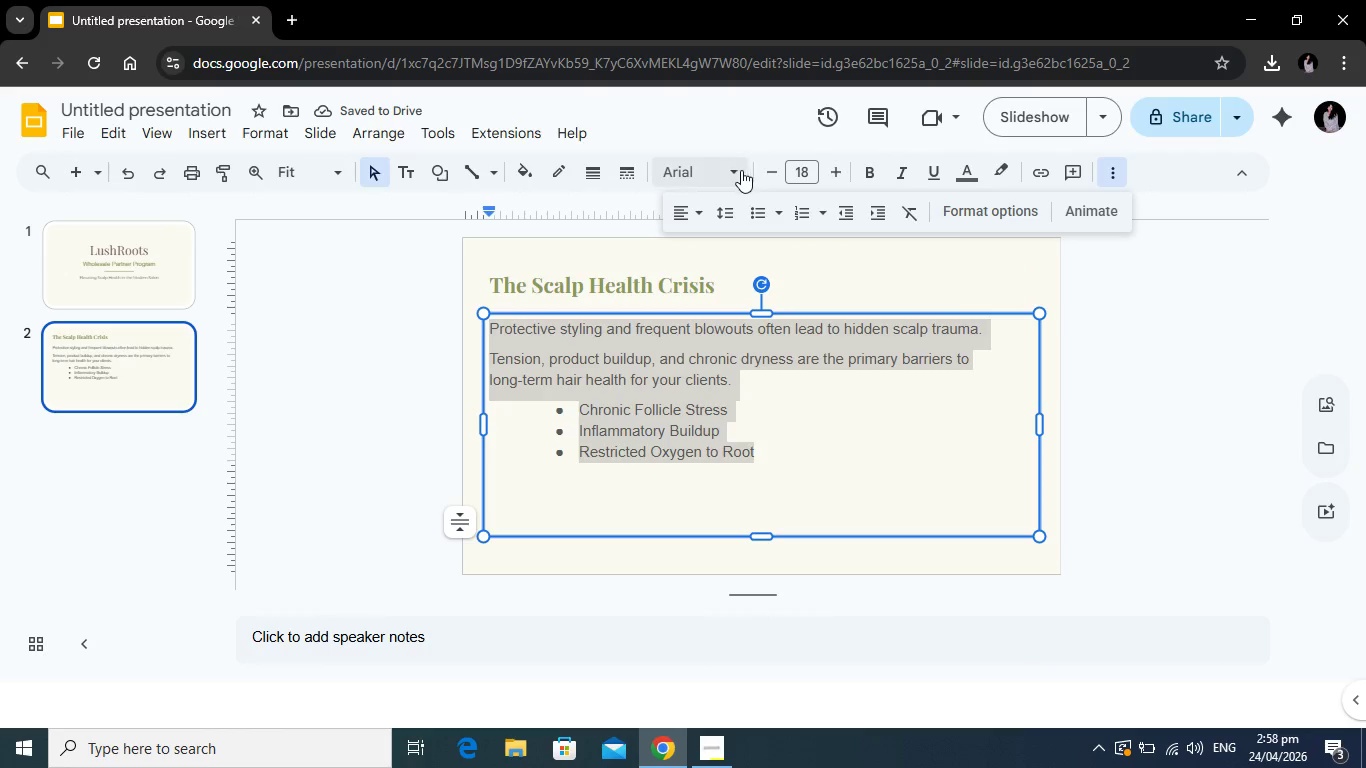 
double_click([737, 172])
 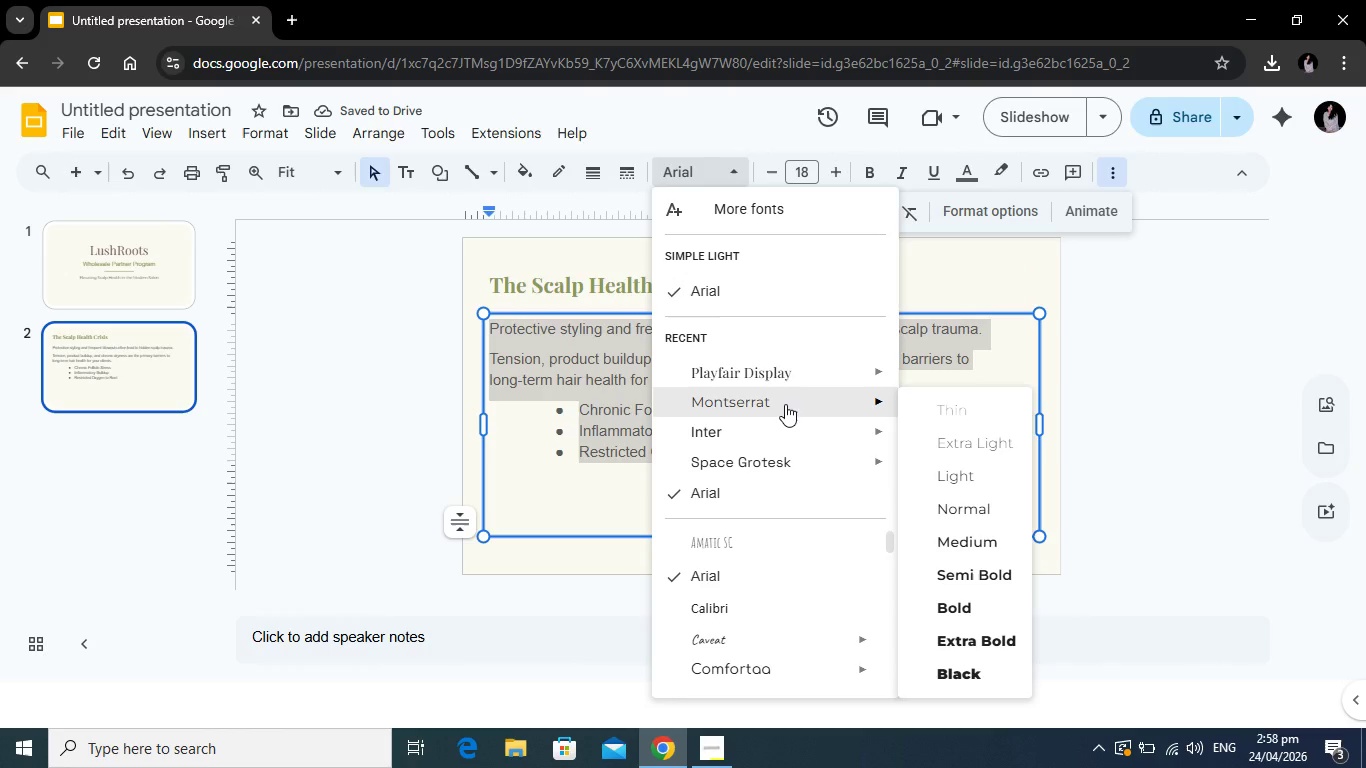 
left_click([785, 404])
 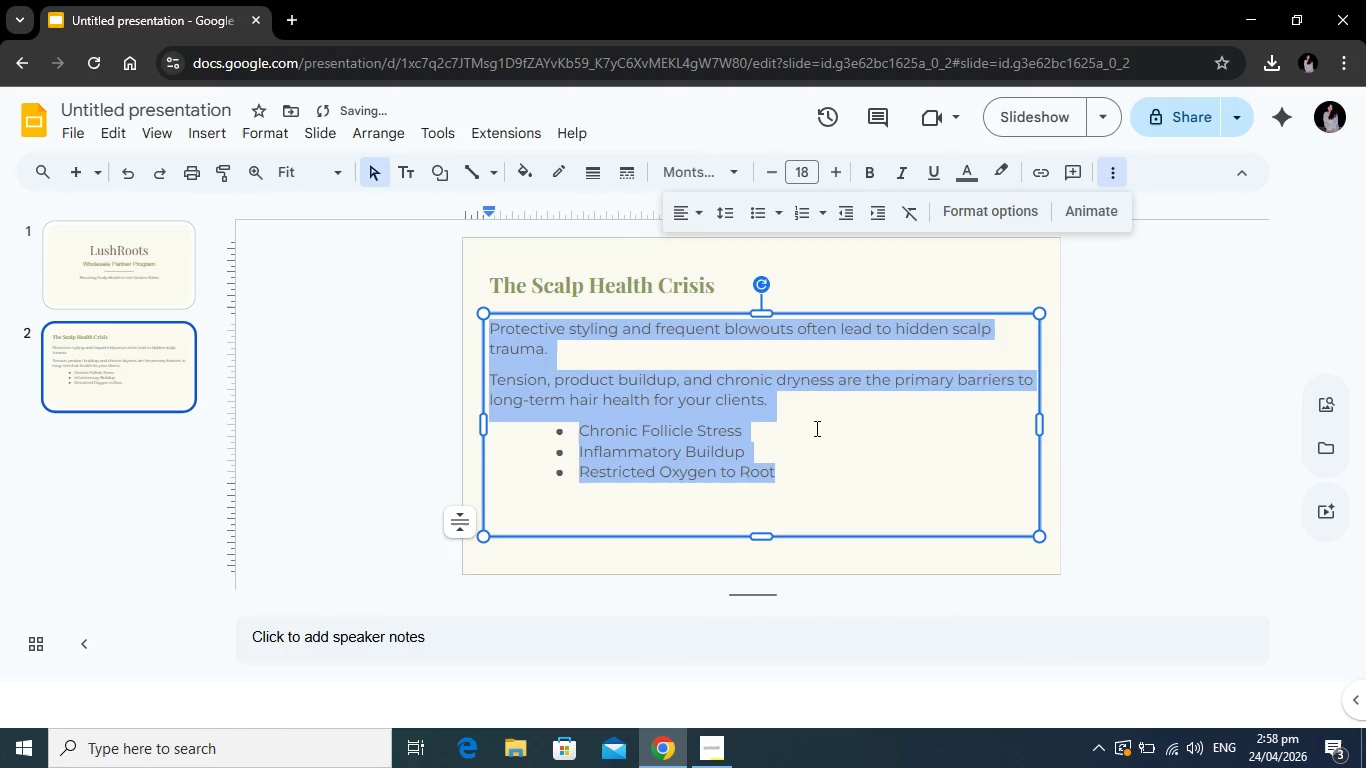 
left_click([821, 443])
 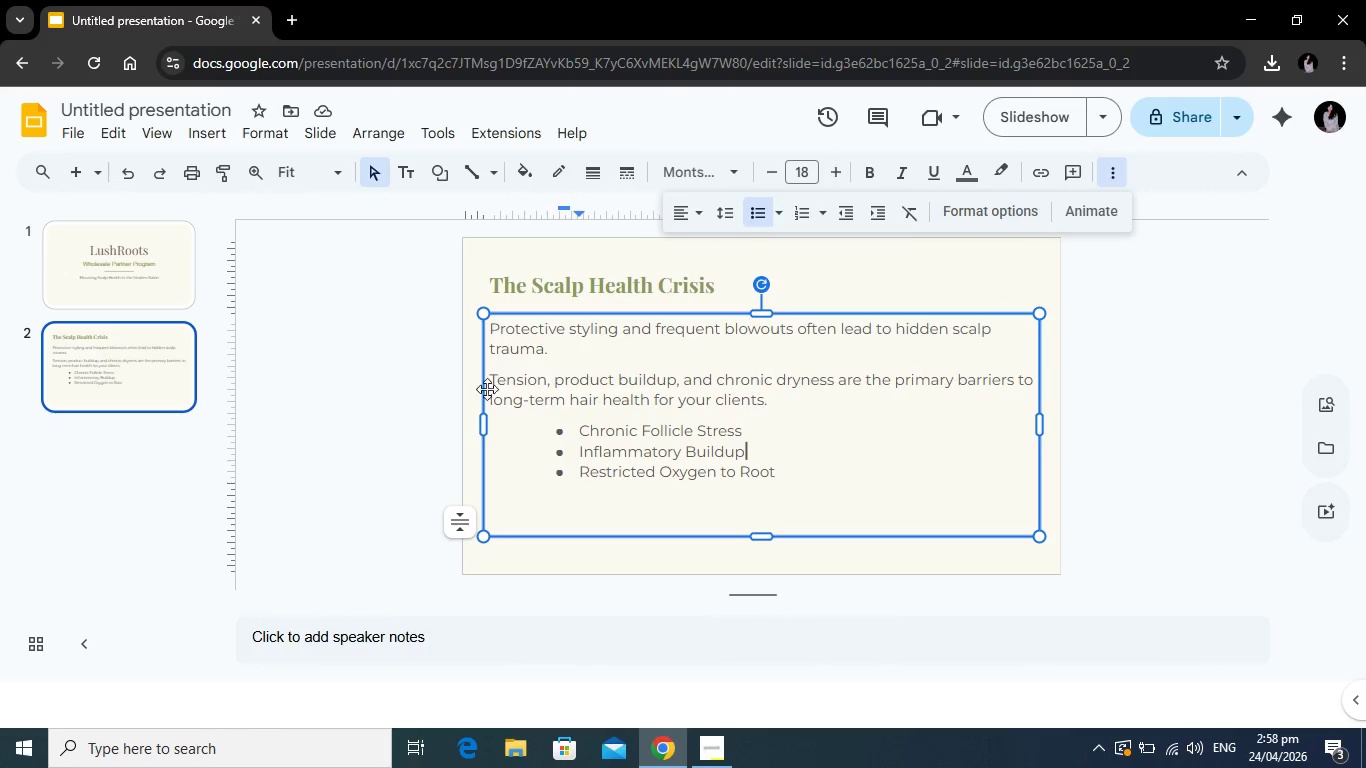 
wait(5.92)
 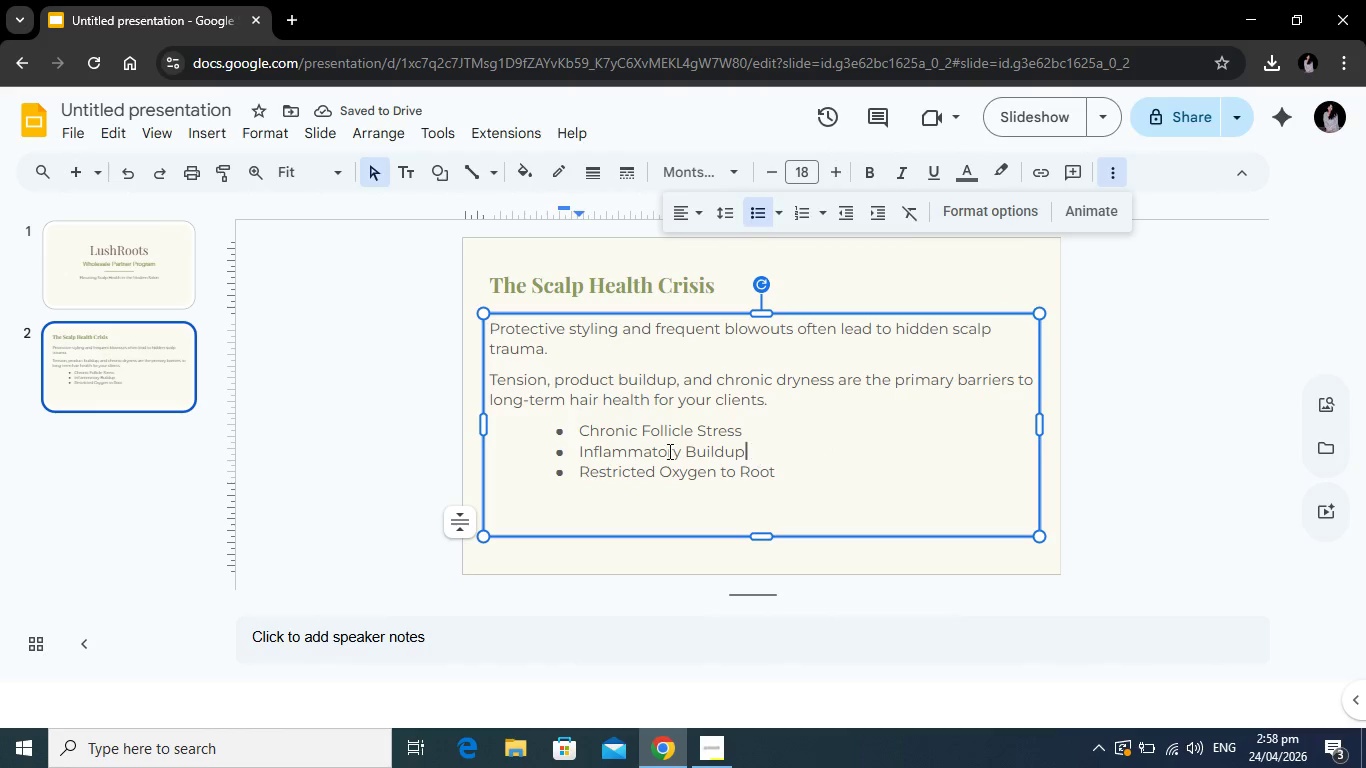 
left_click([700, 391])
 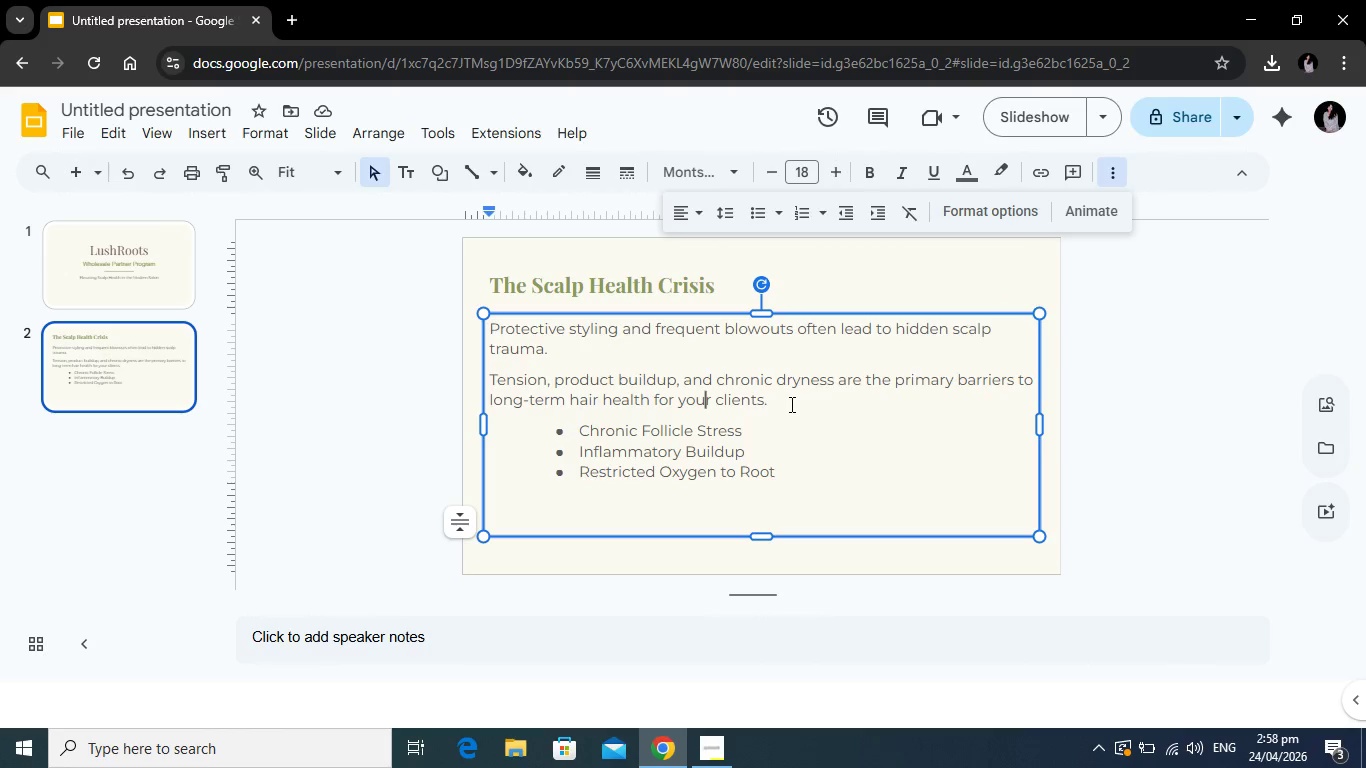 
left_click_drag(start_coordinate=[790, 404], to_coordinate=[689, 381])
 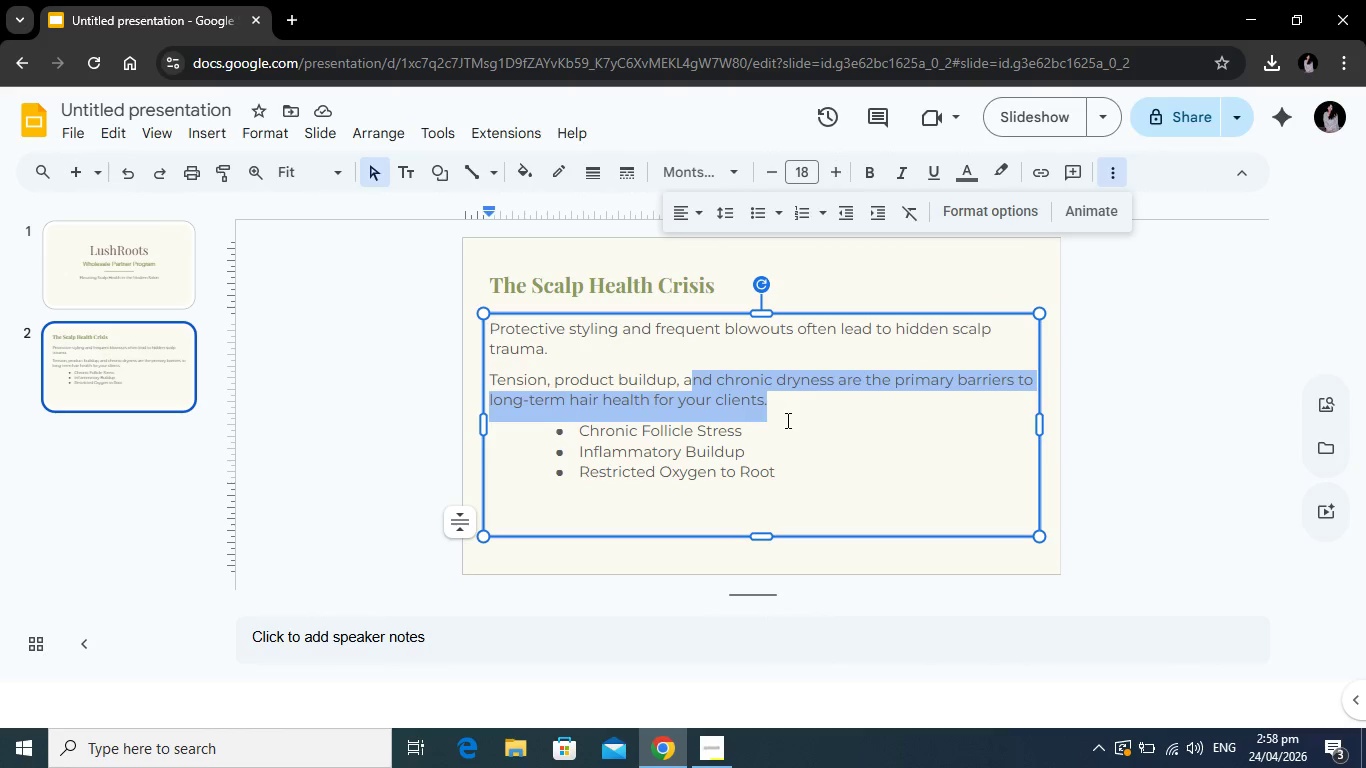 
left_click([786, 419])
 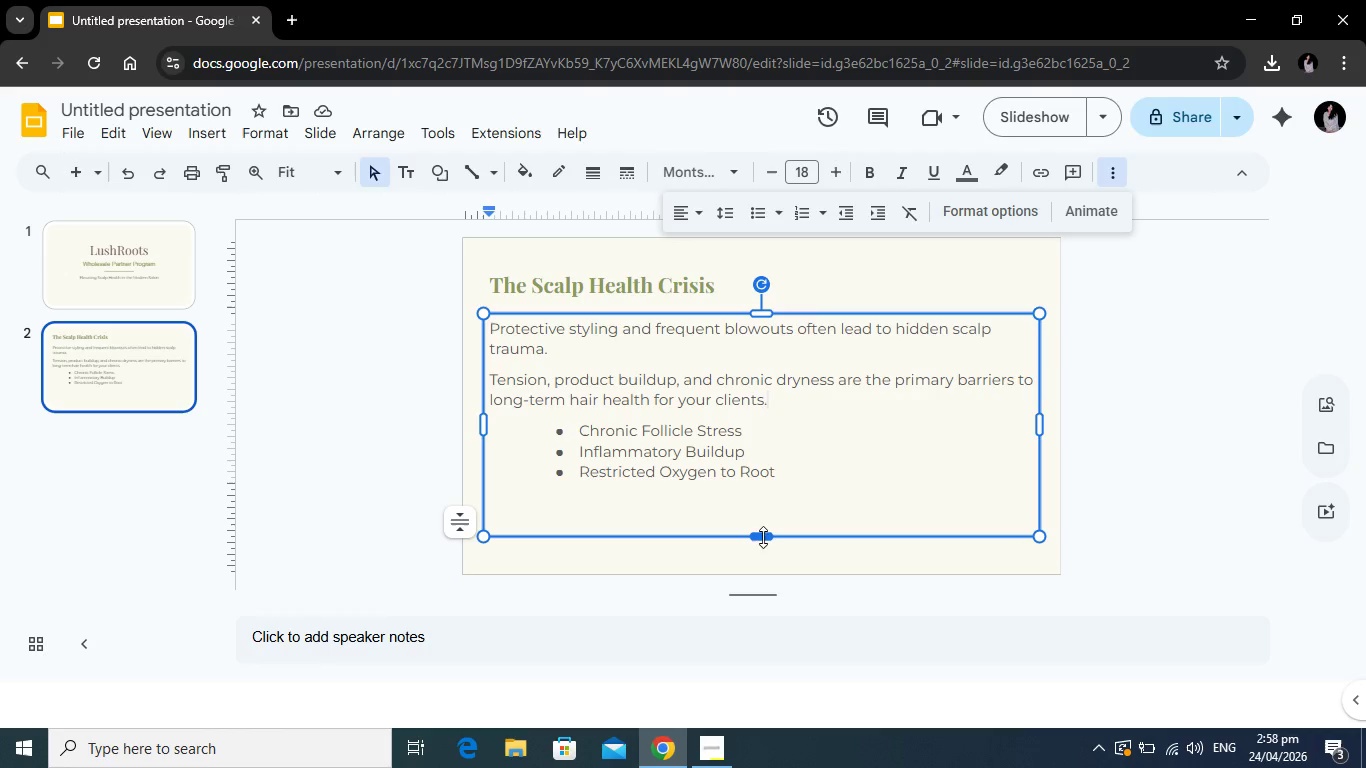 
left_click_drag(start_coordinate=[762, 540], to_coordinate=[767, 499])
 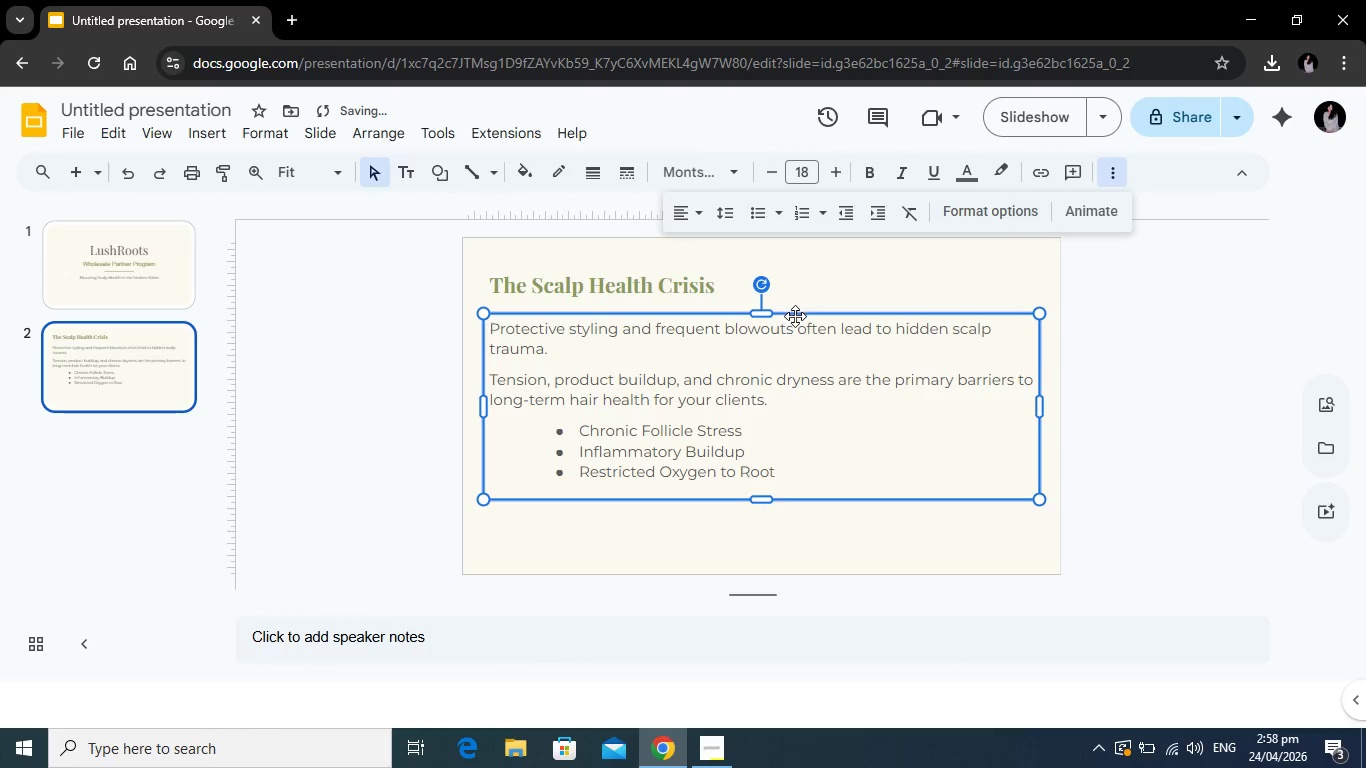 
left_click_drag(start_coordinate=[795, 316], to_coordinate=[795, 349])
 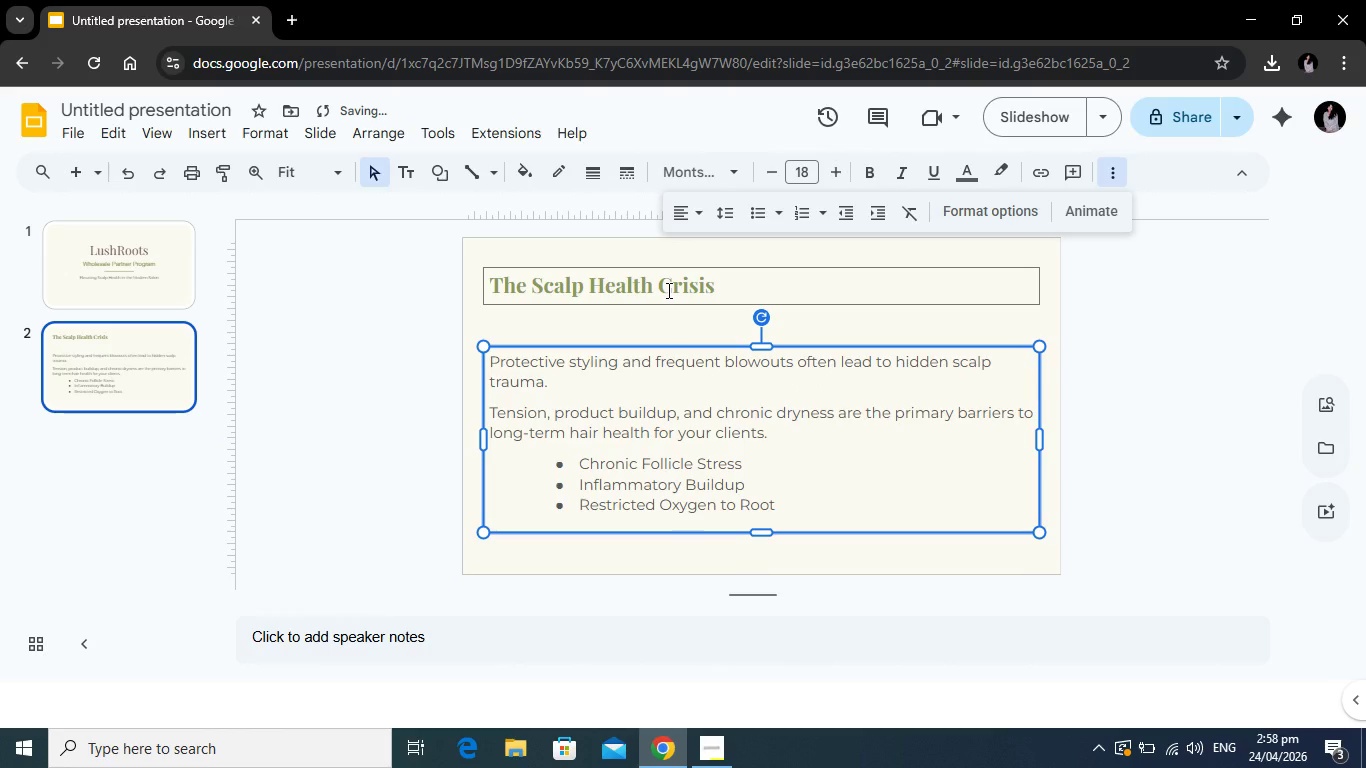 
left_click([667, 290])
 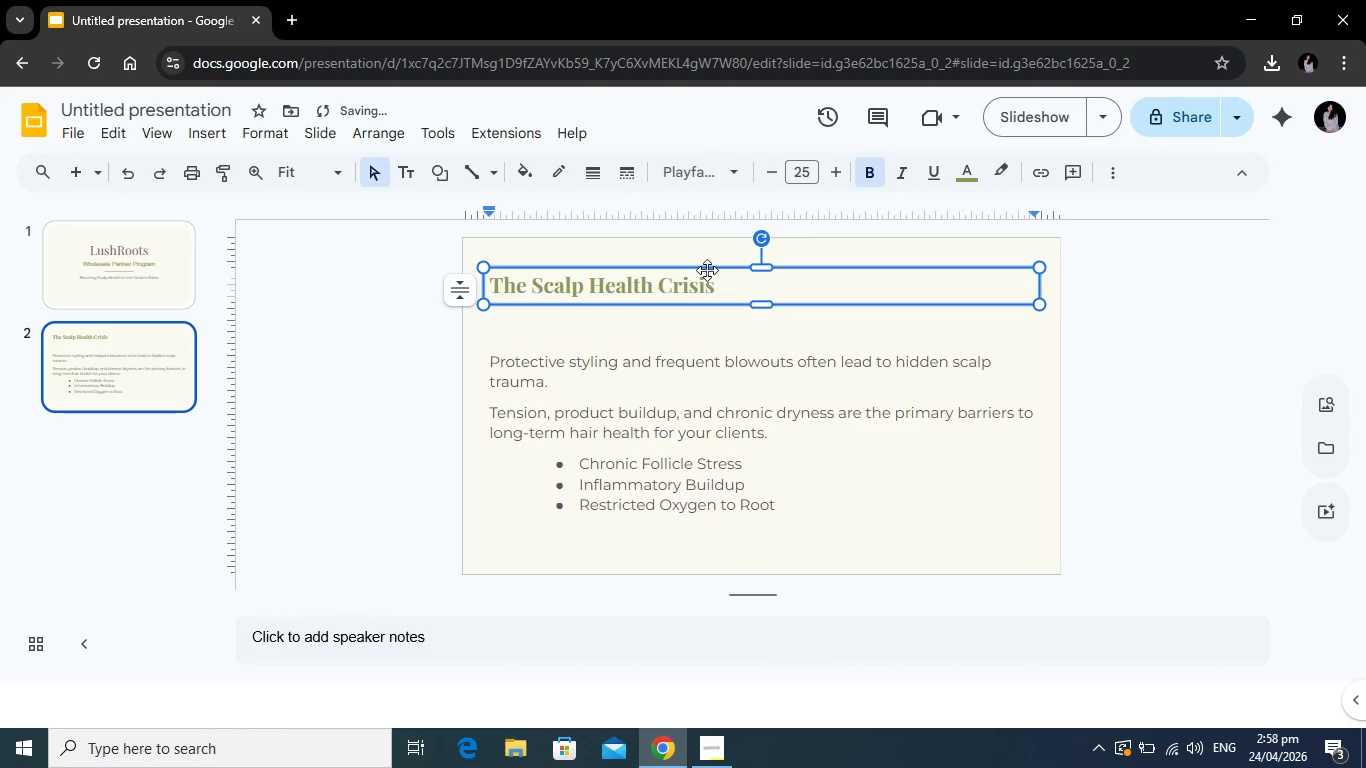 
left_click_drag(start_coordinate=[707, 270], to_coordinate=[711, 307])
 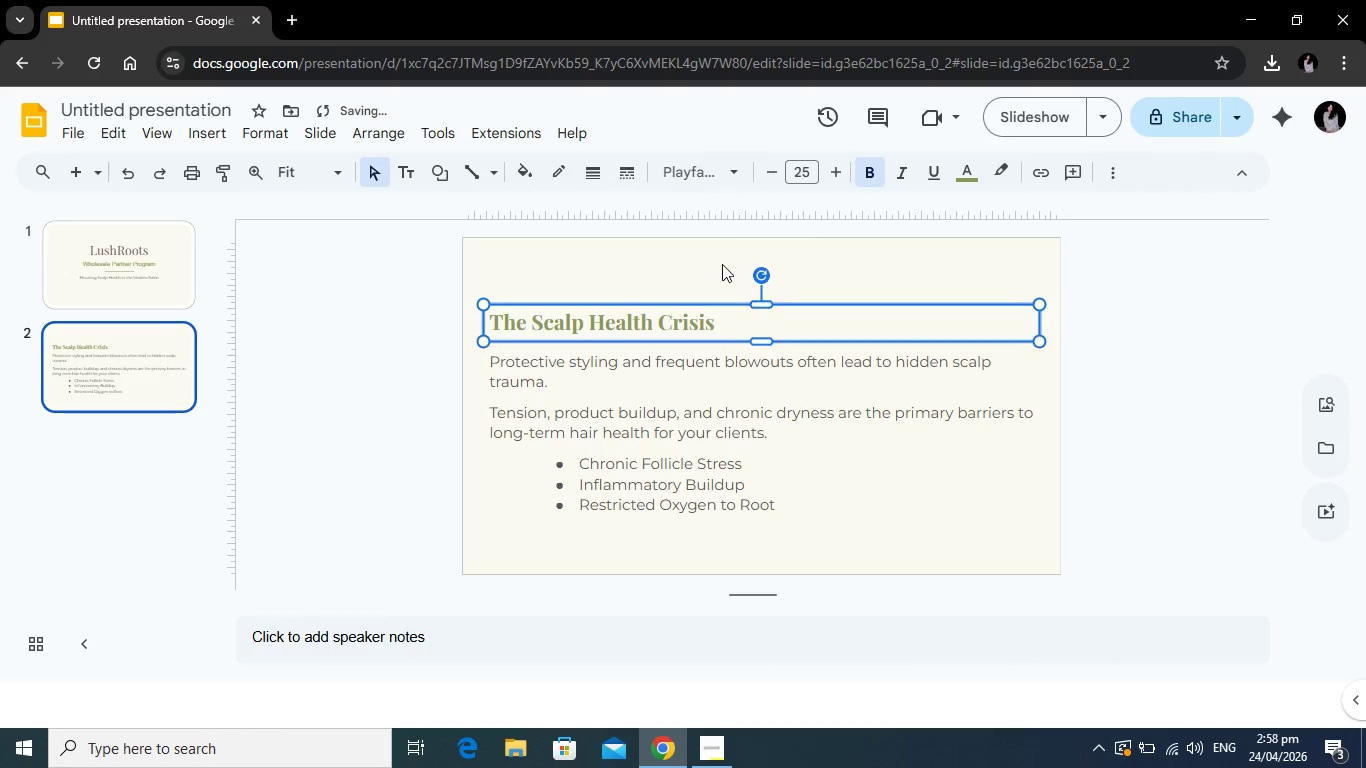 
left_click([722, 264])
 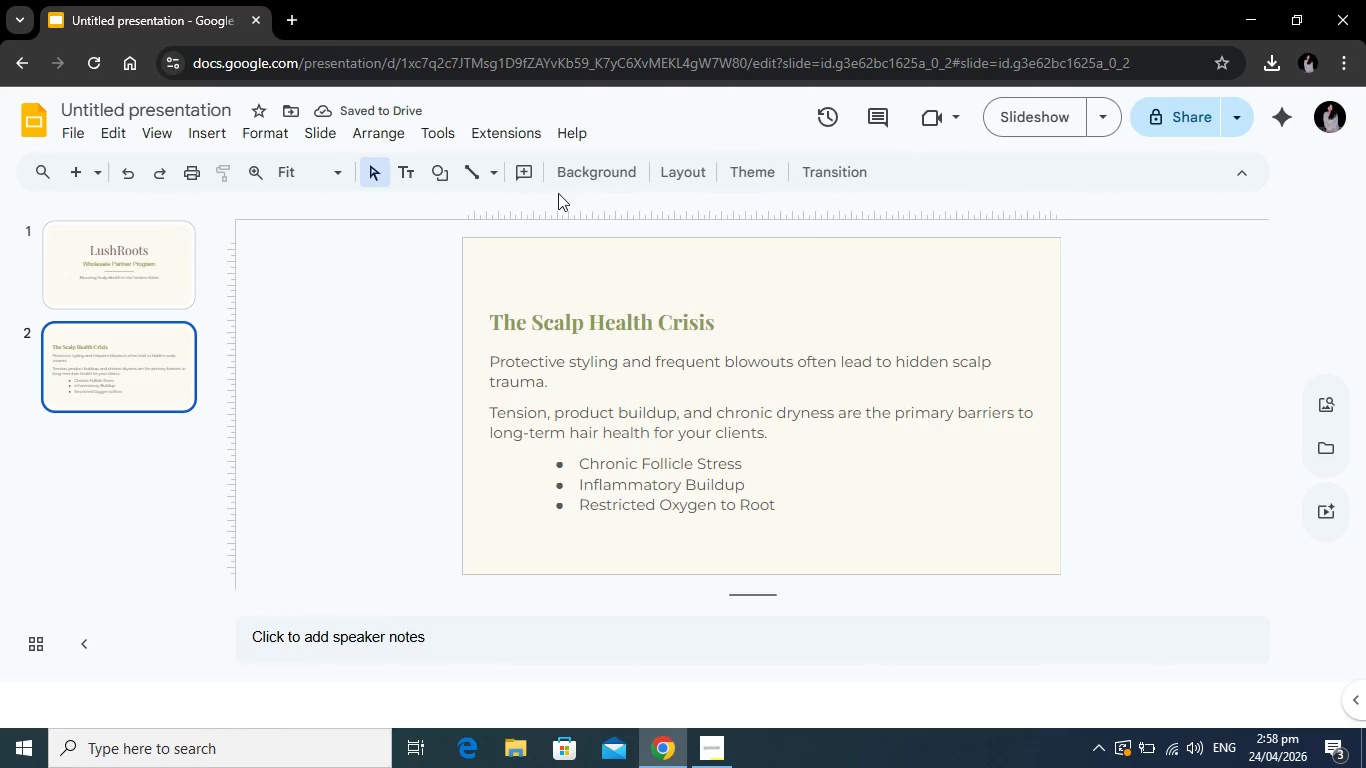 
left_click([409, 177])
 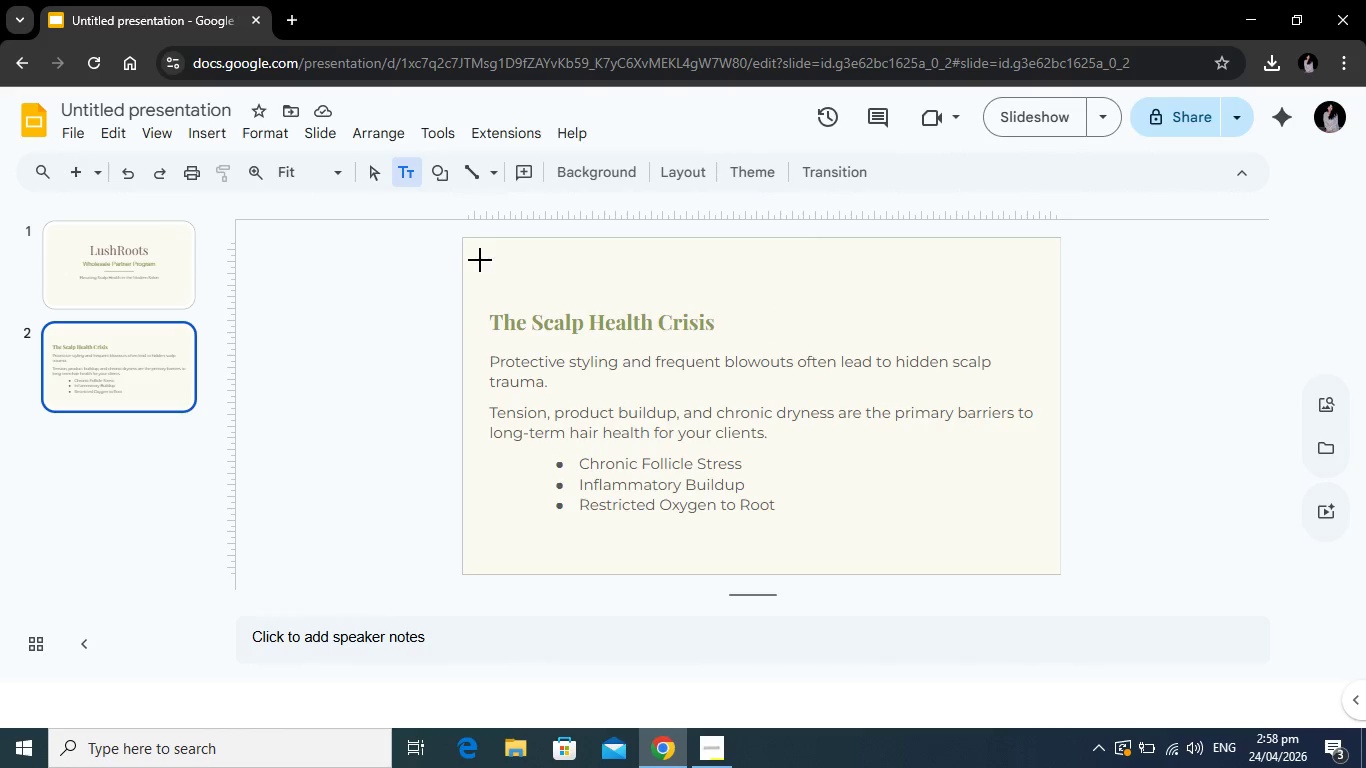 
left_click_drag(start_coordinate=[480, 260], to_coordinate=[596, 262])
 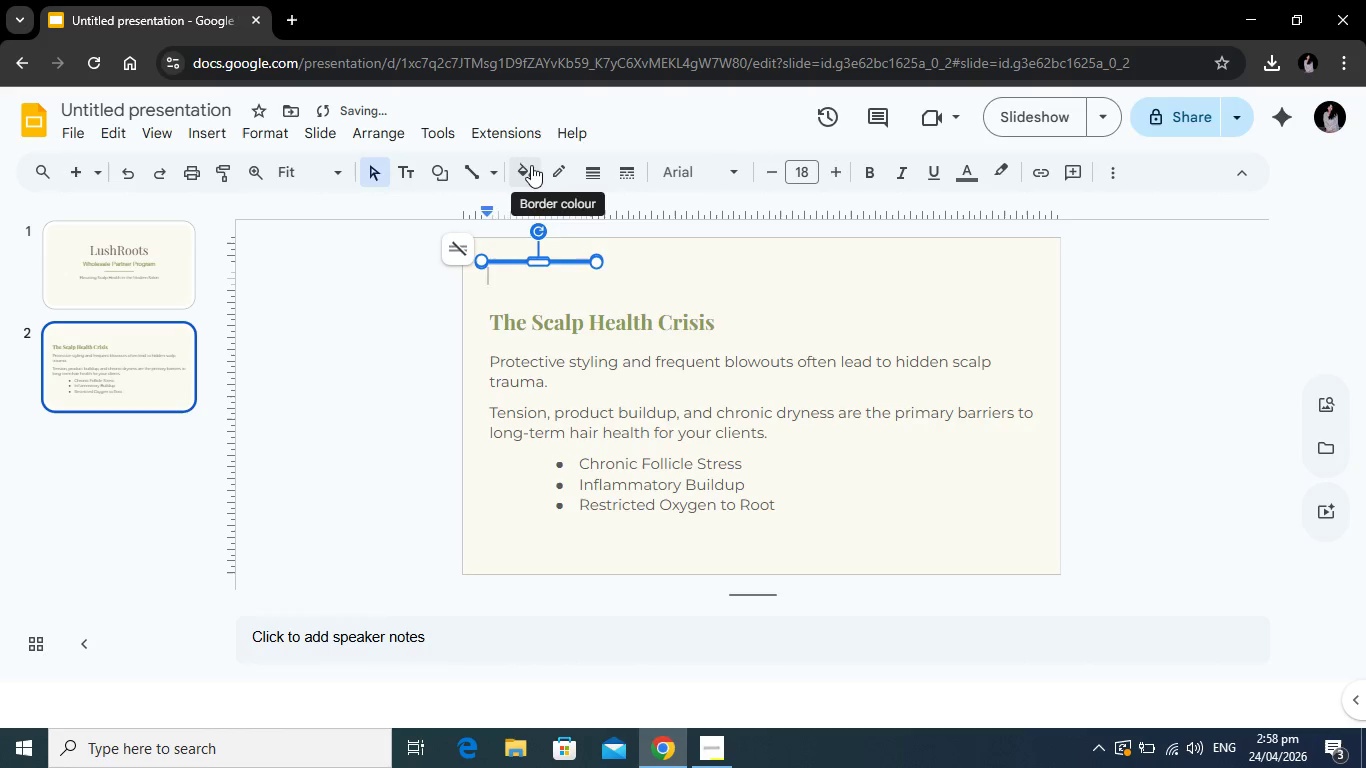 
left_click([523, 165])
 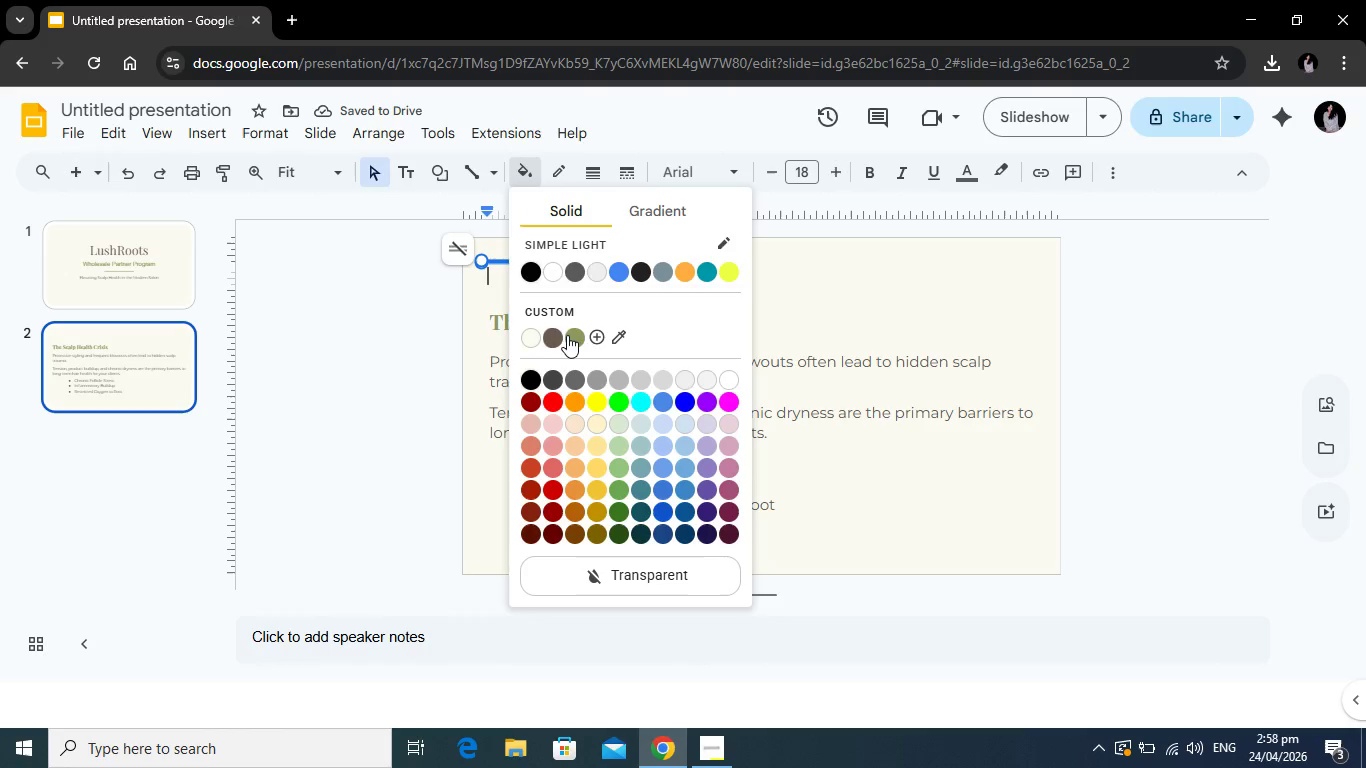 
left_click([568, 335])
 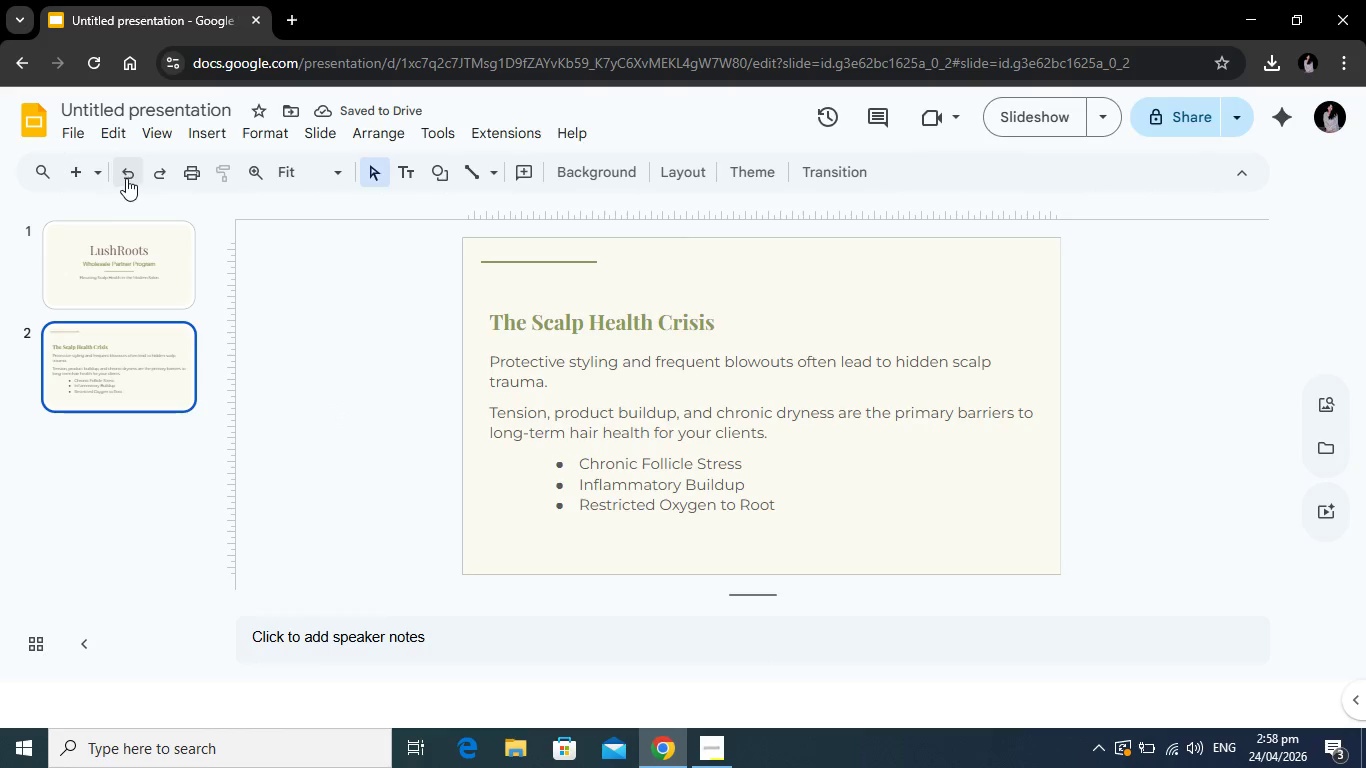 
right_click([131, 358])
 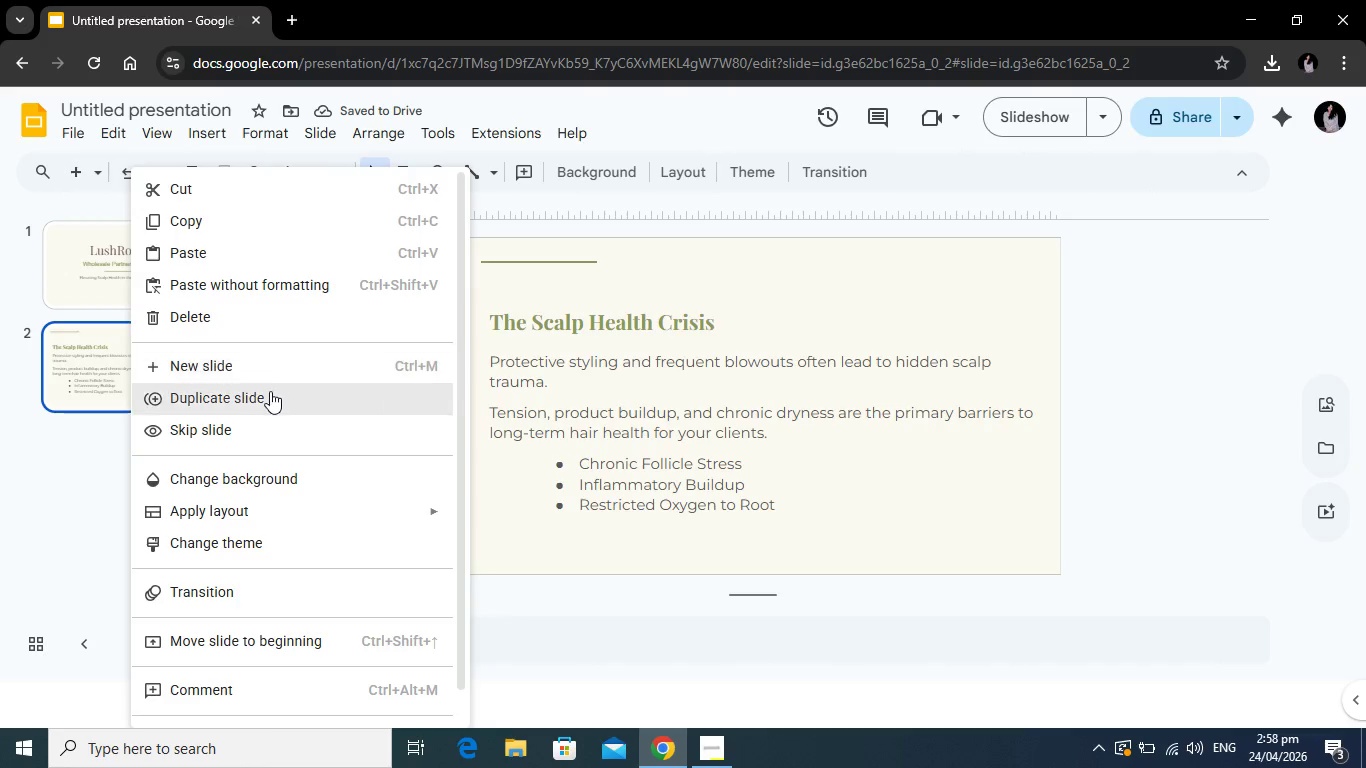 
left_click([270, 391])
 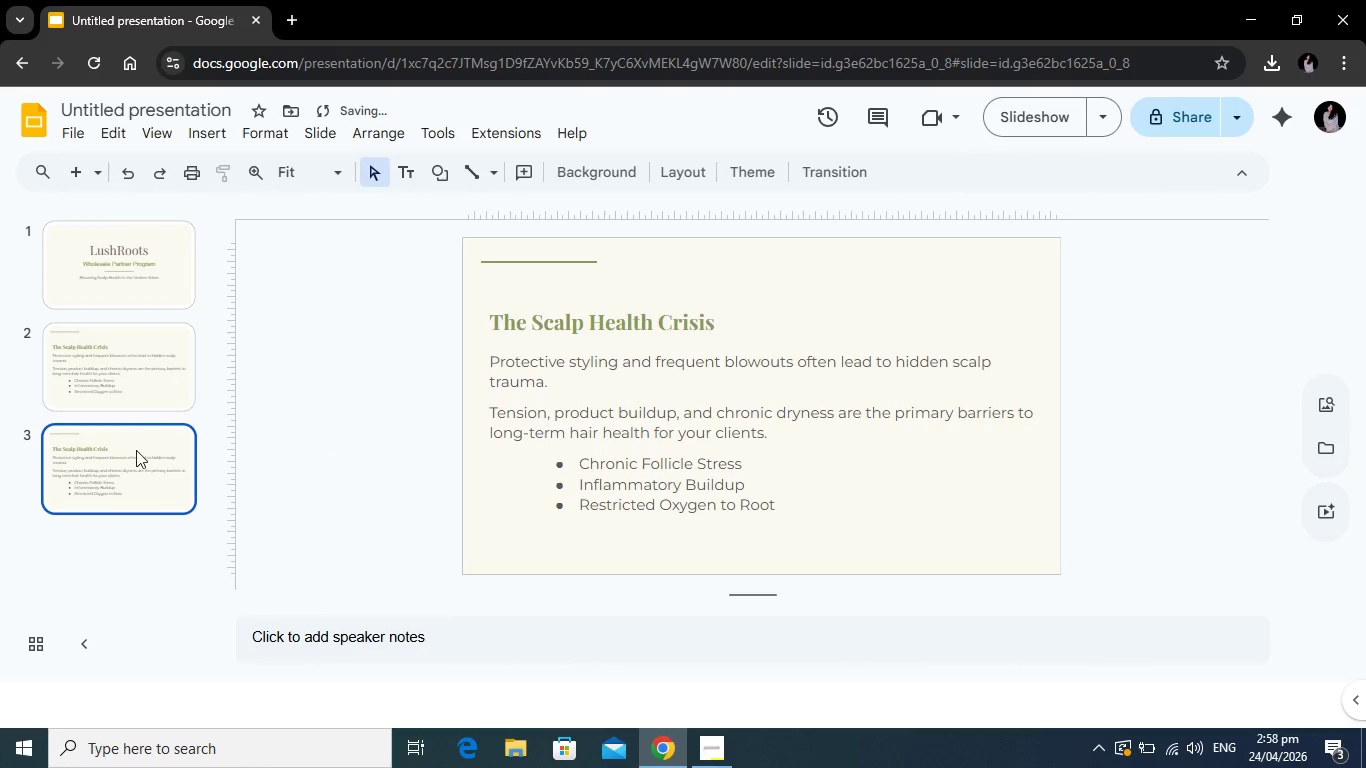 
left_click([136, 453])
 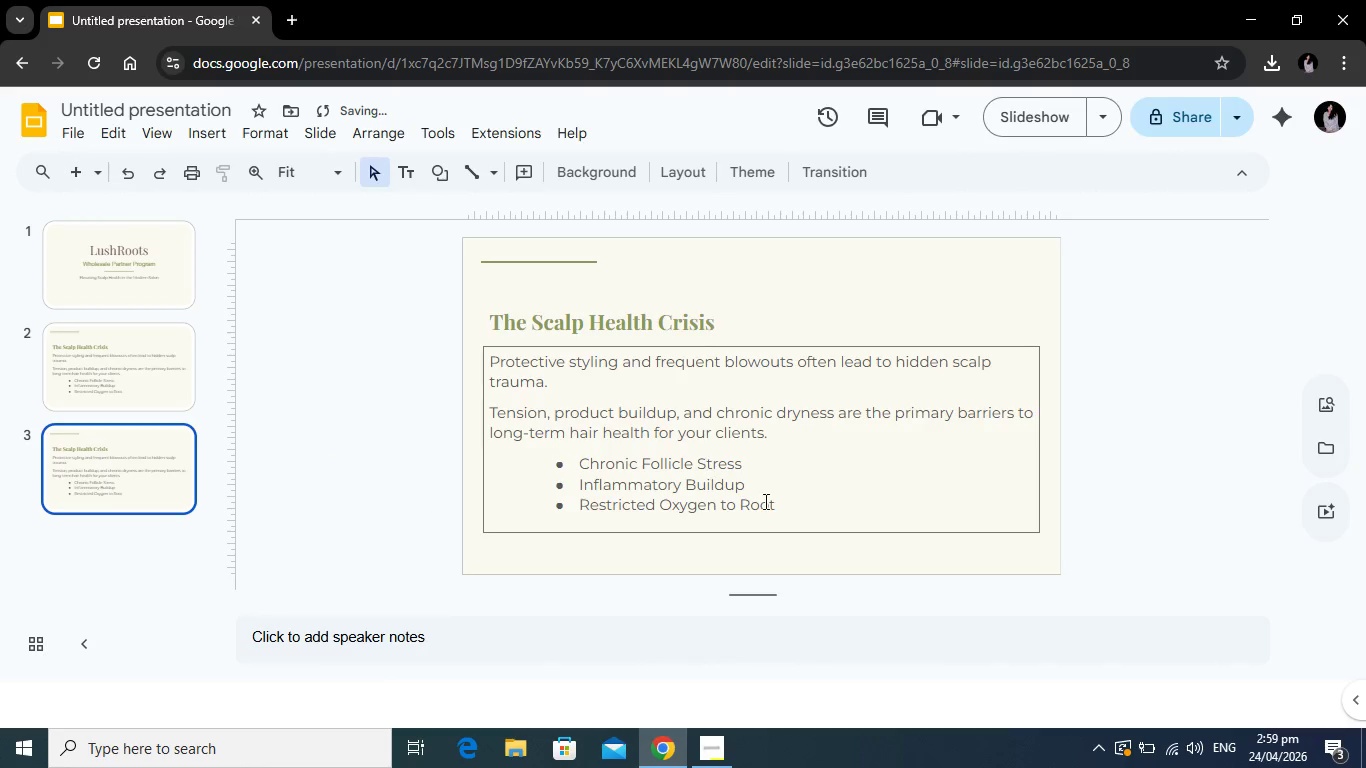 
left_click_drag(start_coordinate=[781, 513], to_coordinate=[492, 366])
 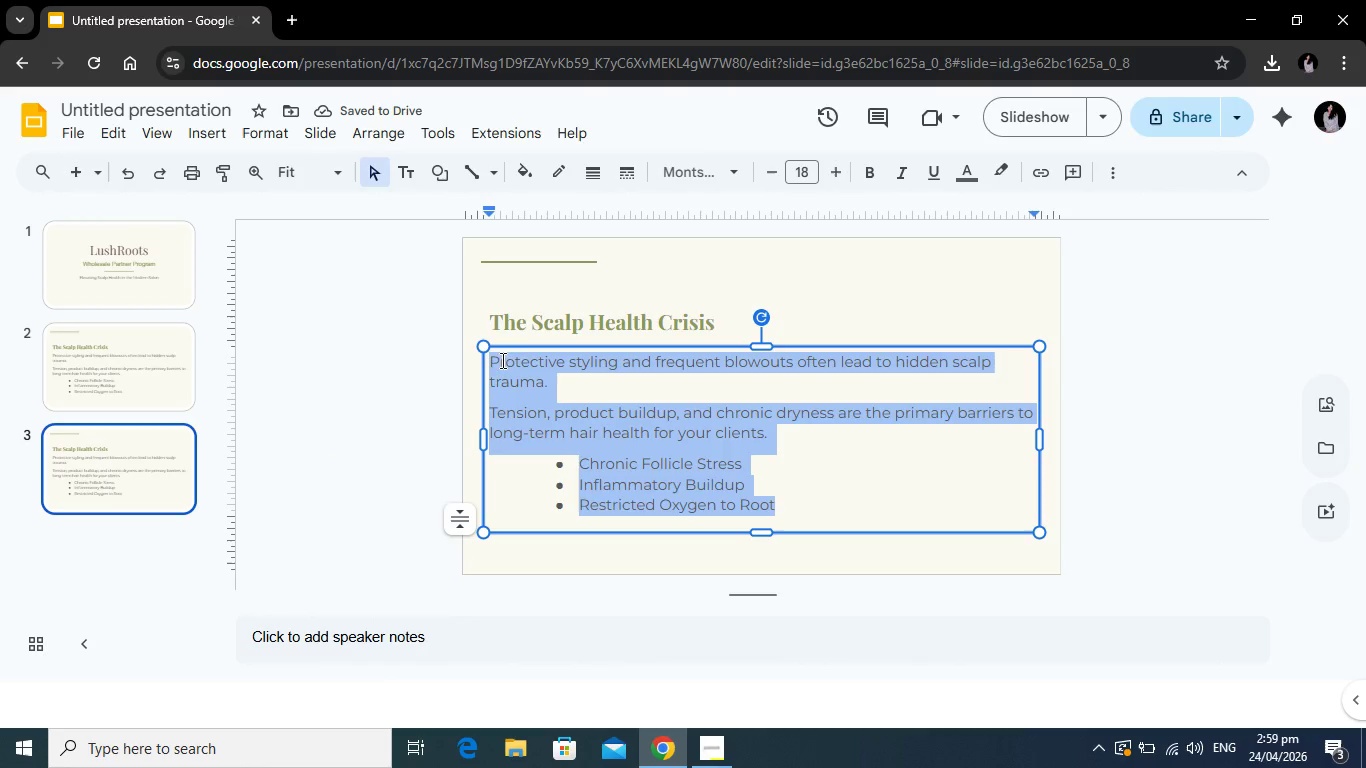 
key(Backspace)
 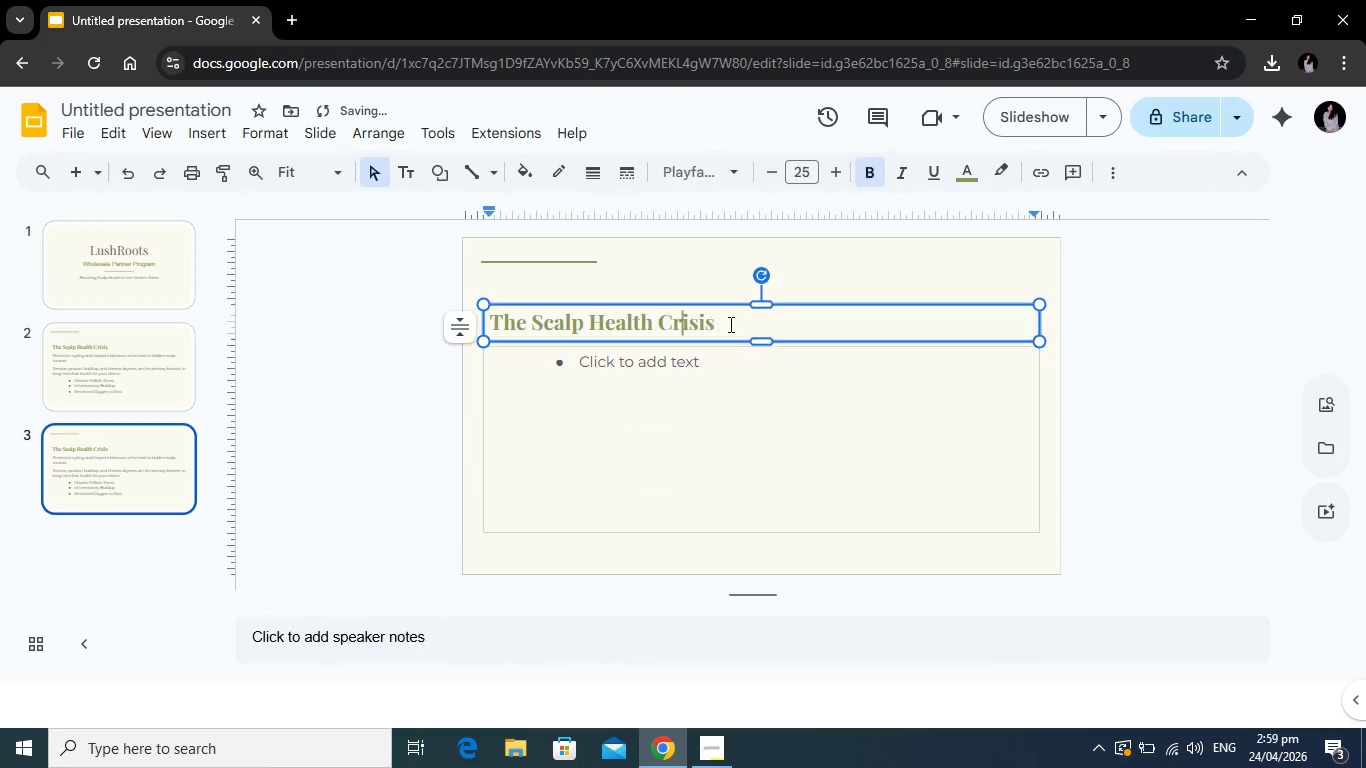 
left_click_drag(start_coordinate=[729, 324], to_coordinate=[491, 315])
 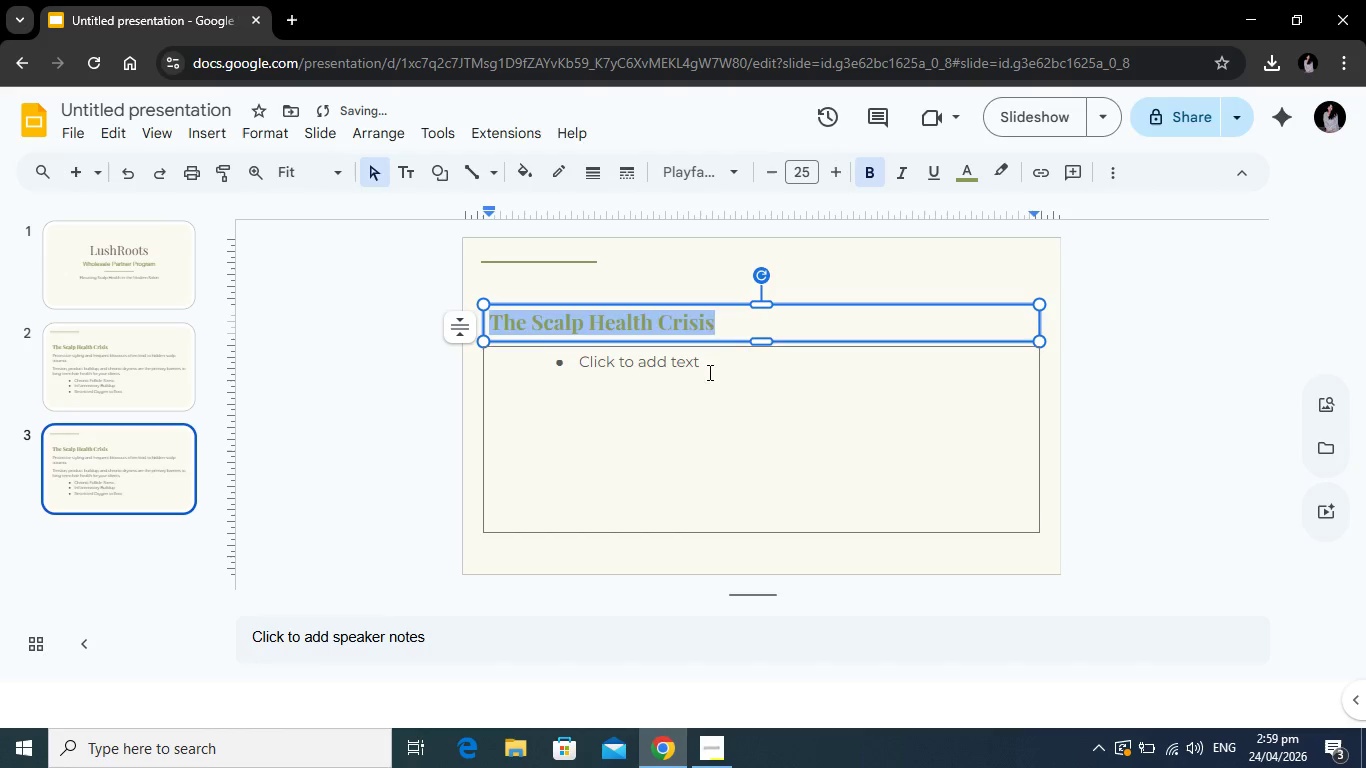 
key(Backspace)
 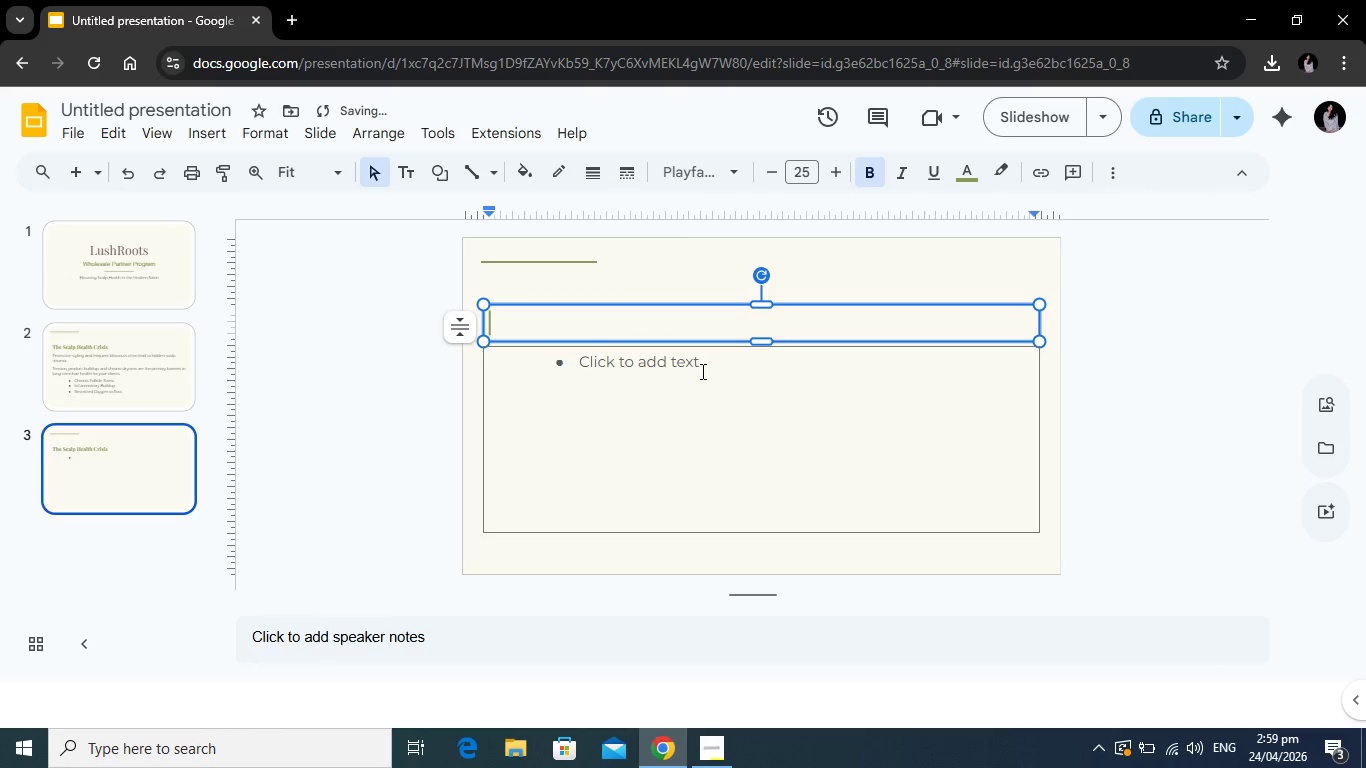 
left_click([701, 371])
 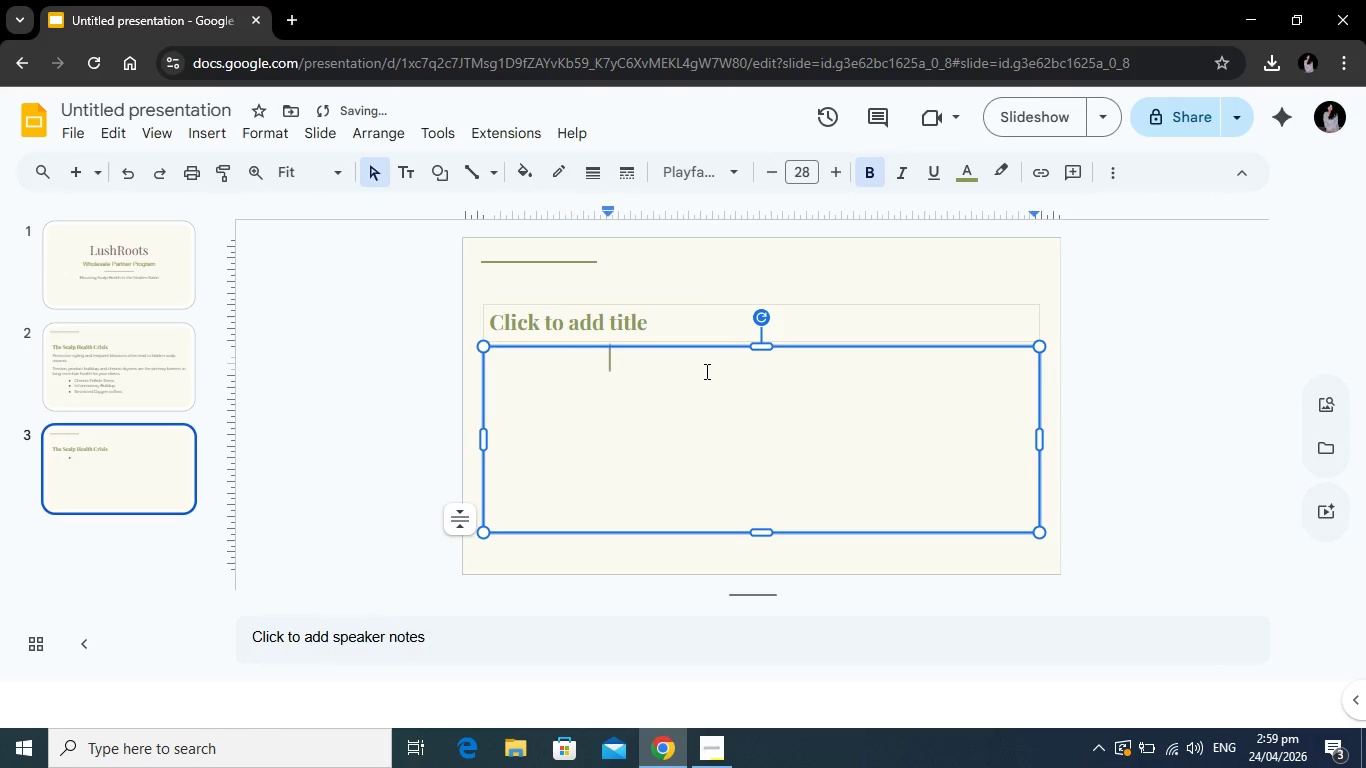 
key(Backspace)
 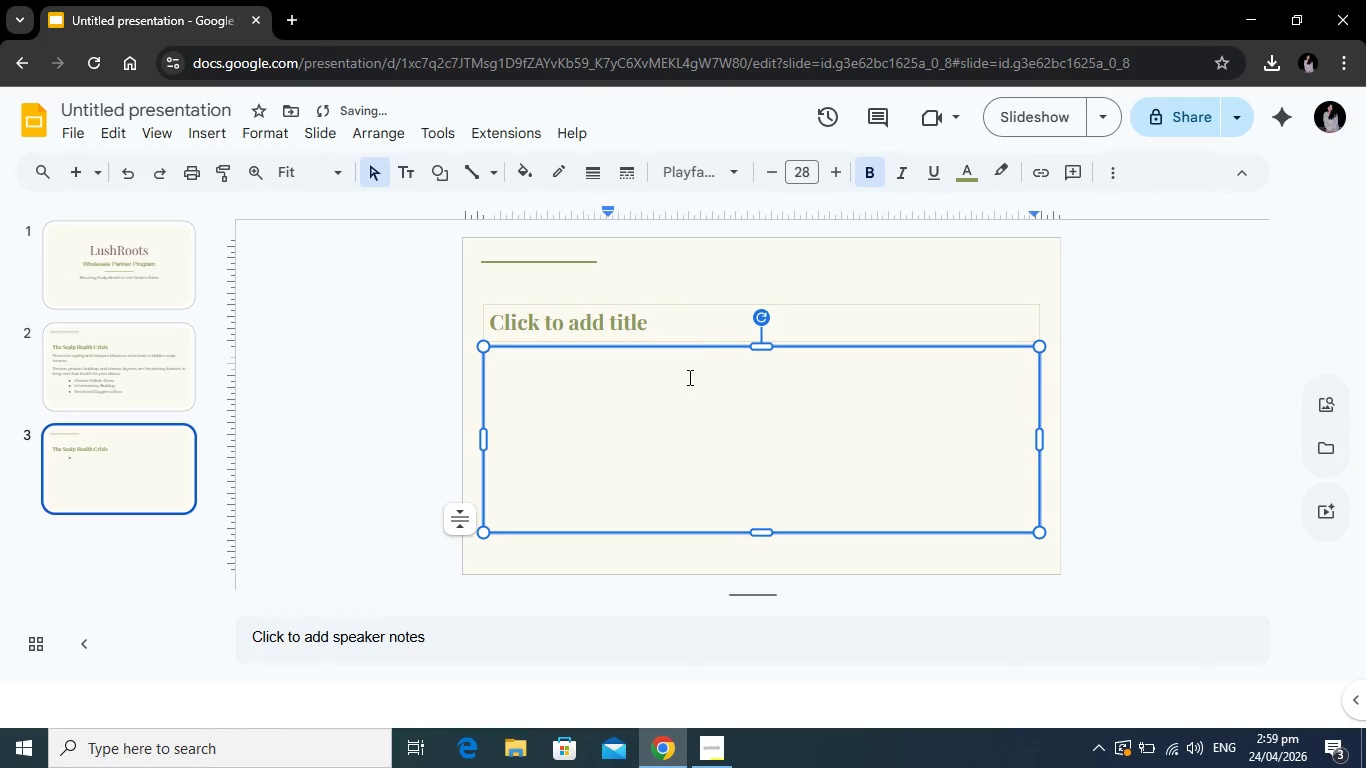 
key(Backspace)
 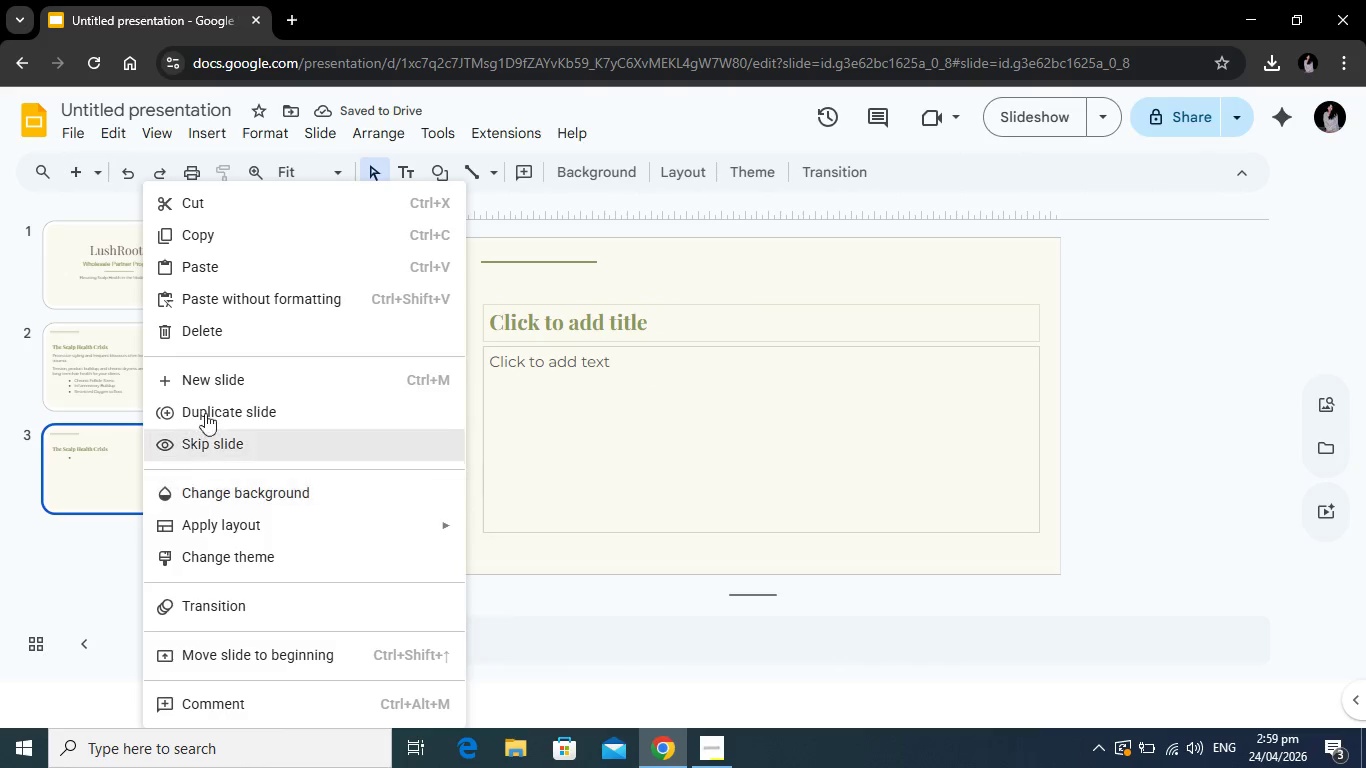 
left_click([247, 407])
 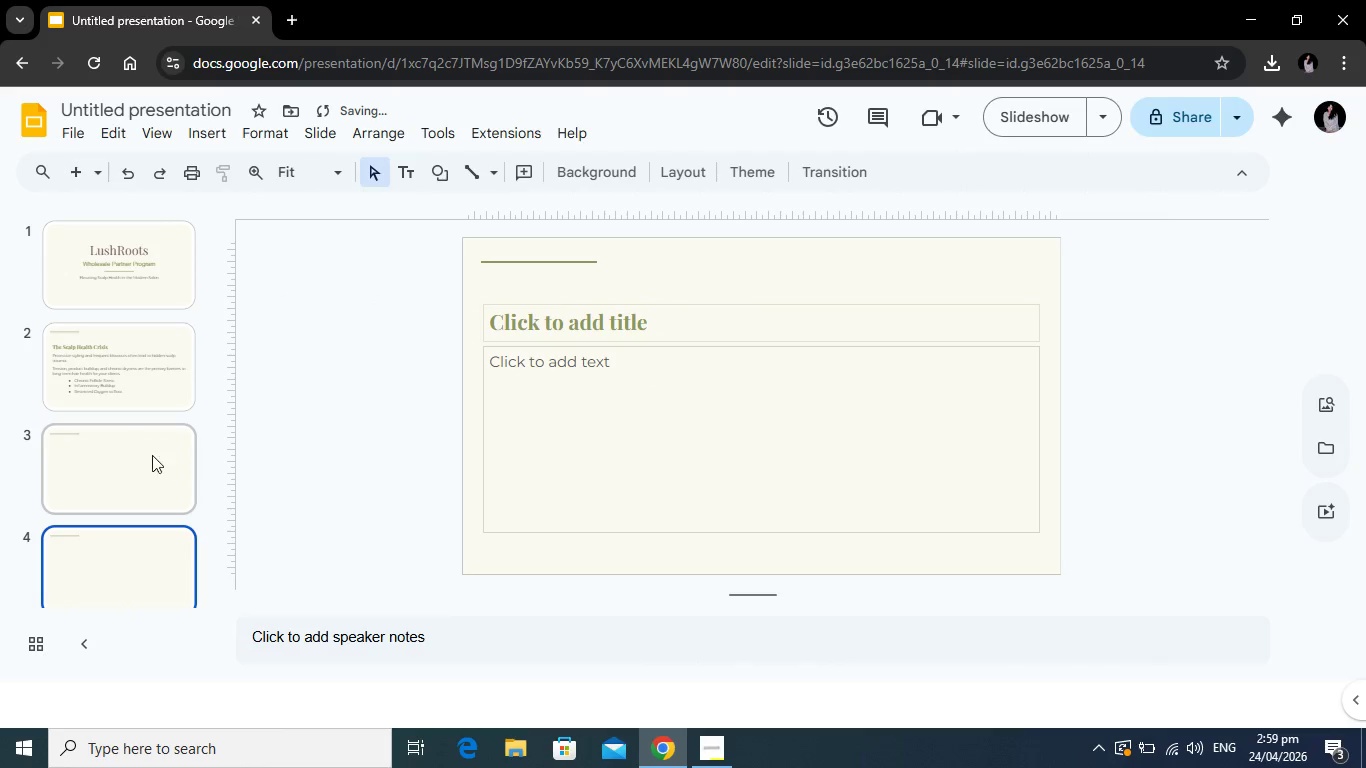 
left_click([125, 469])
 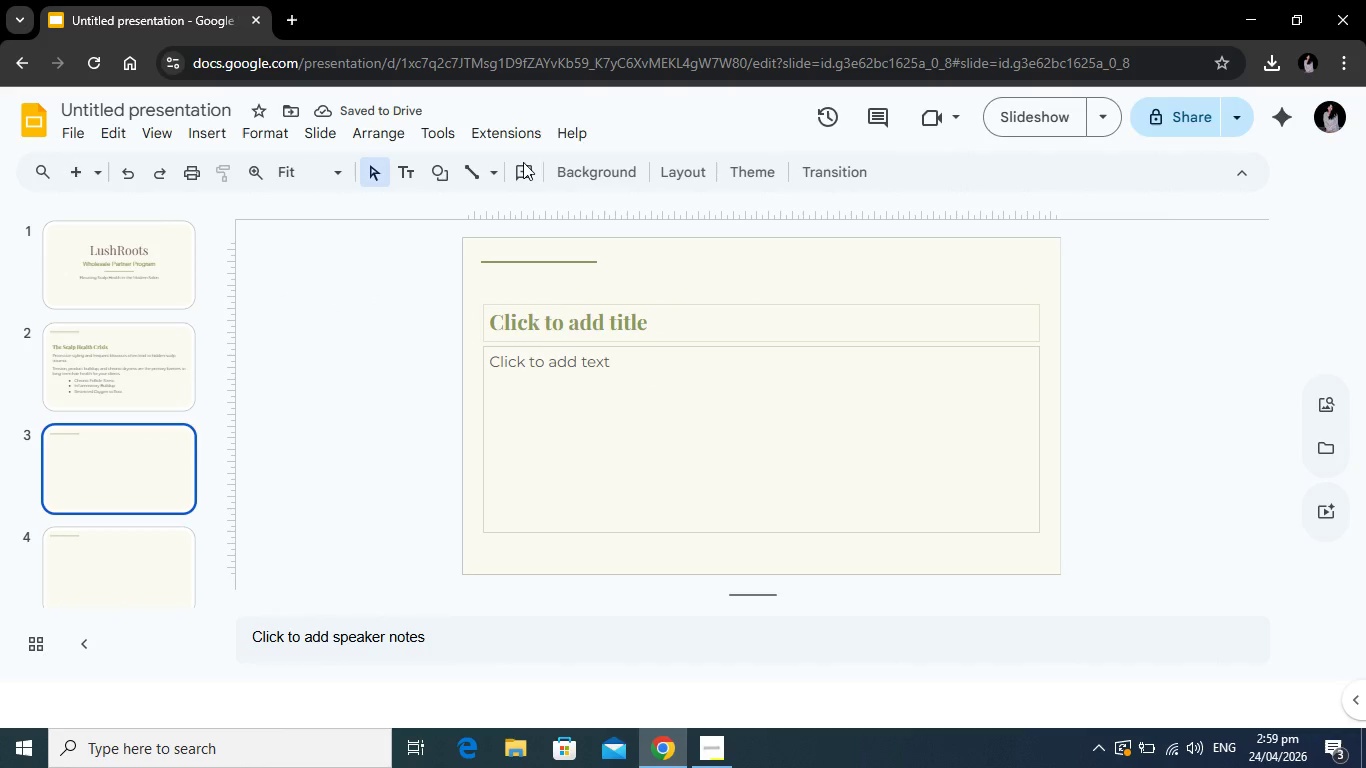 
left_click([562, 326])
 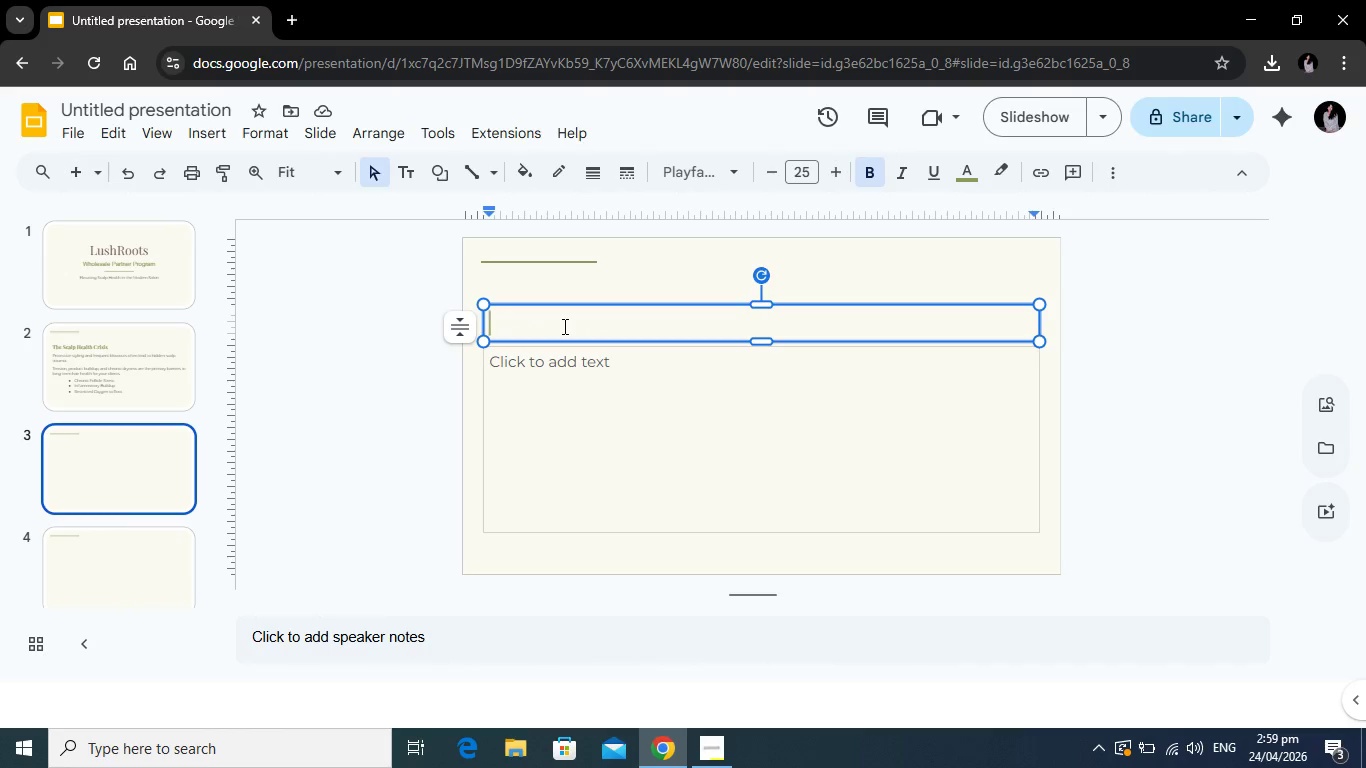 
type(Oxygen )
key(Backspace)
type(-Enriched Theraphy)
 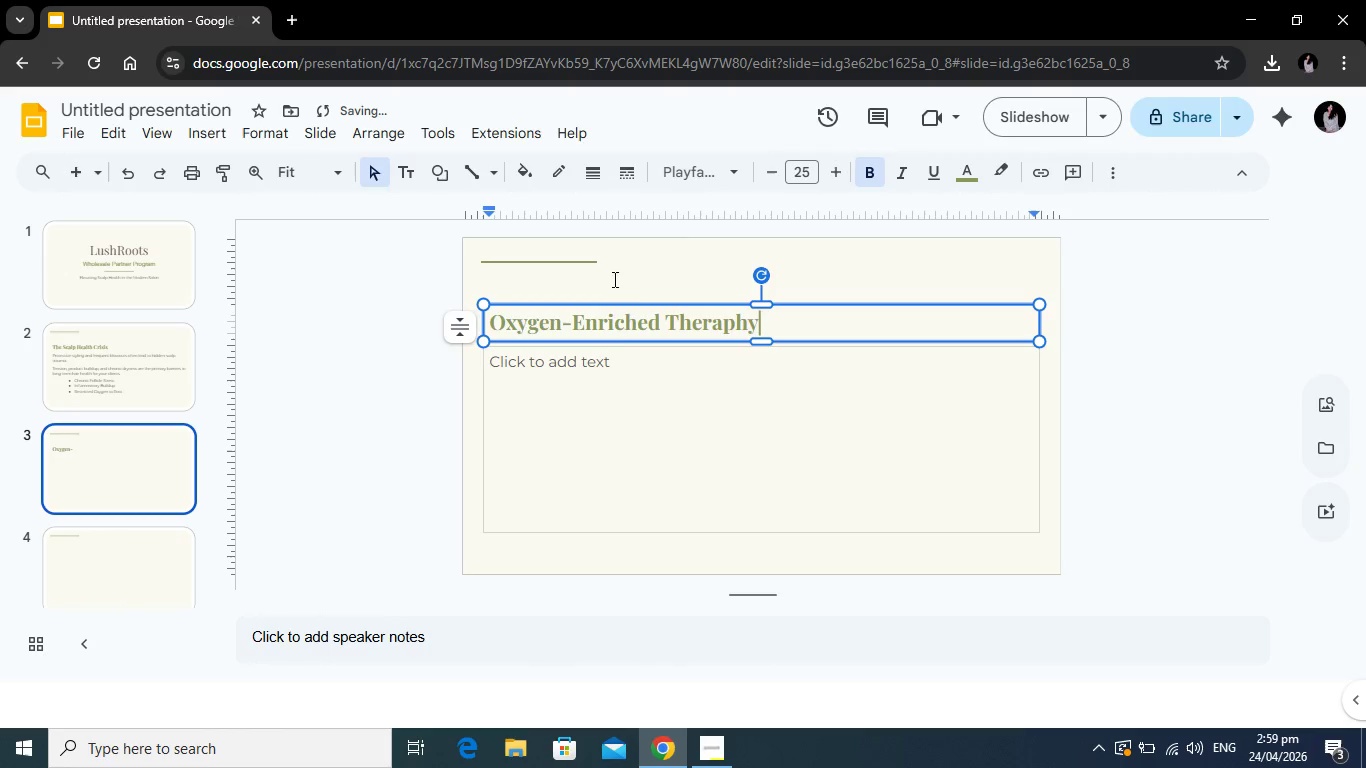 
left_click([642, 402])
 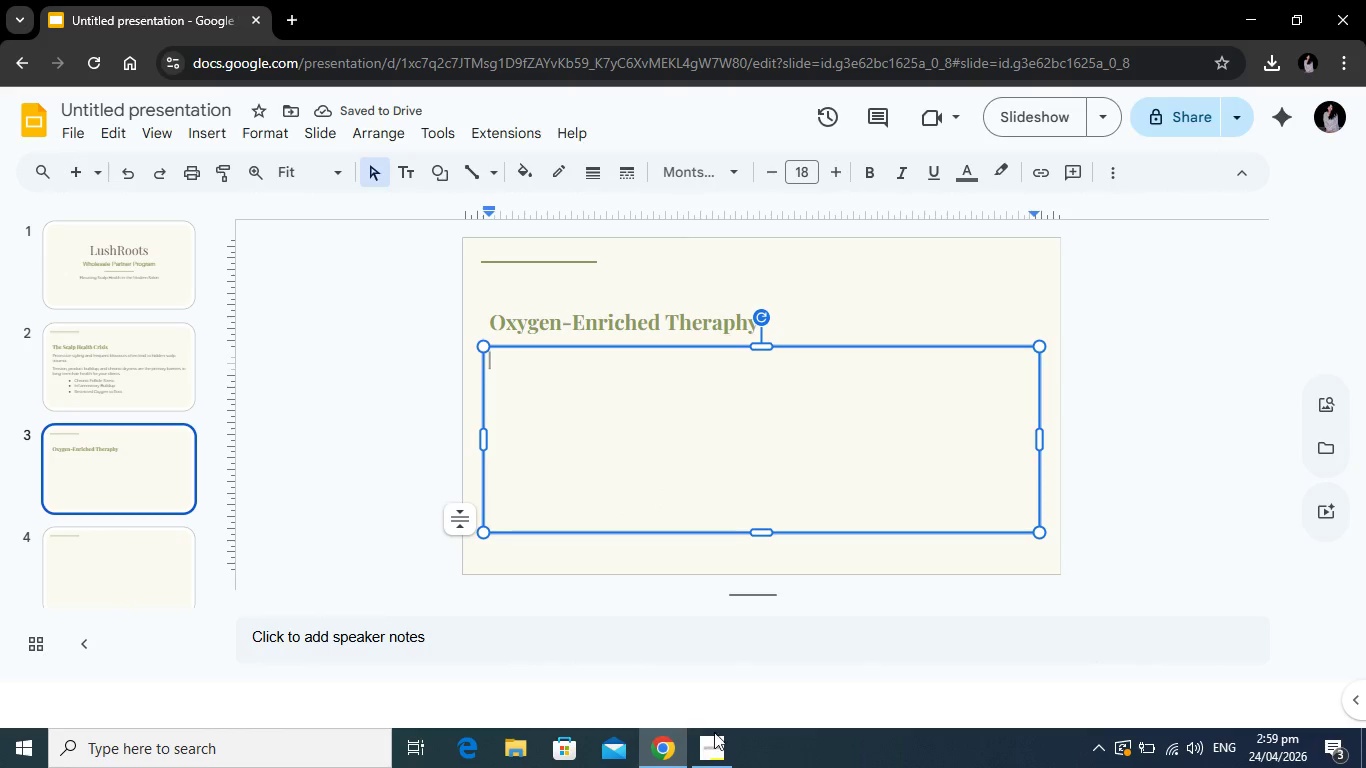 
mouse_move([691, 752])
 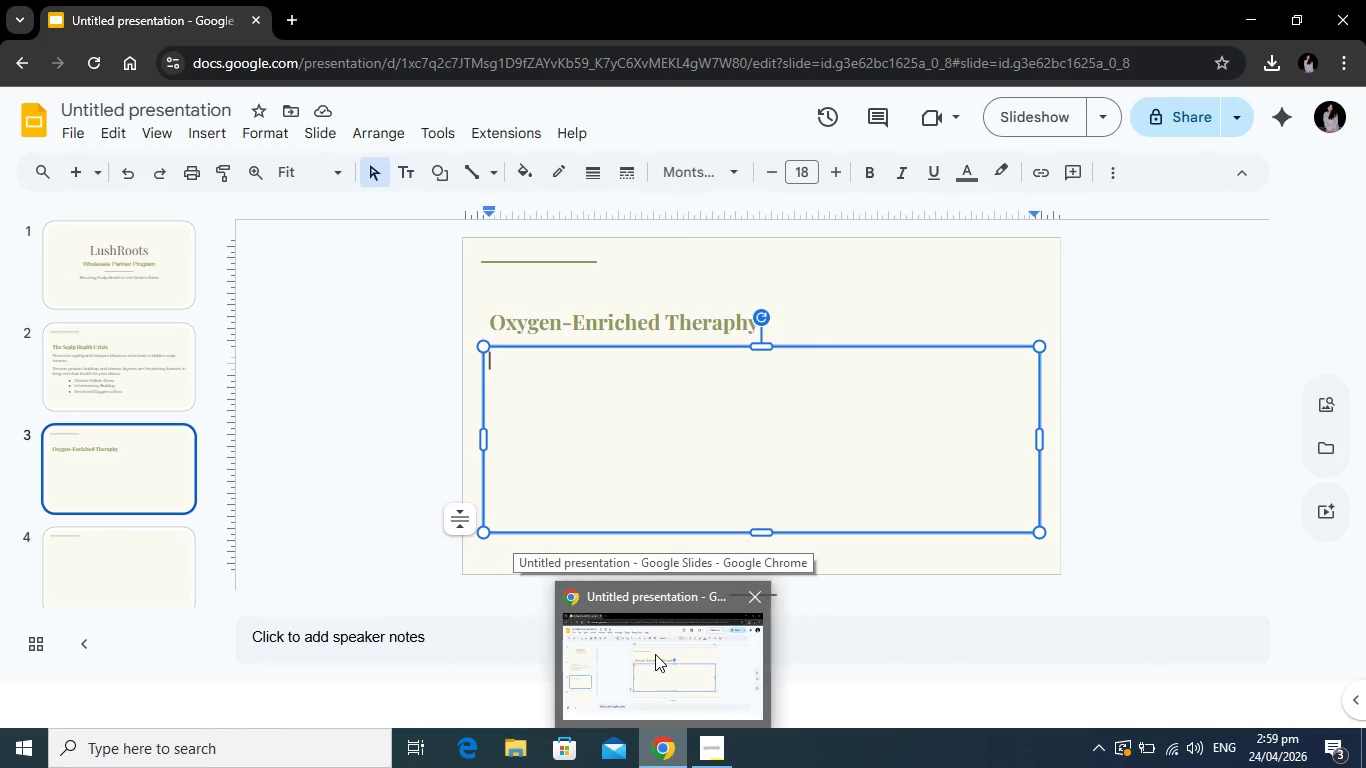 
left_click([669, 416])
 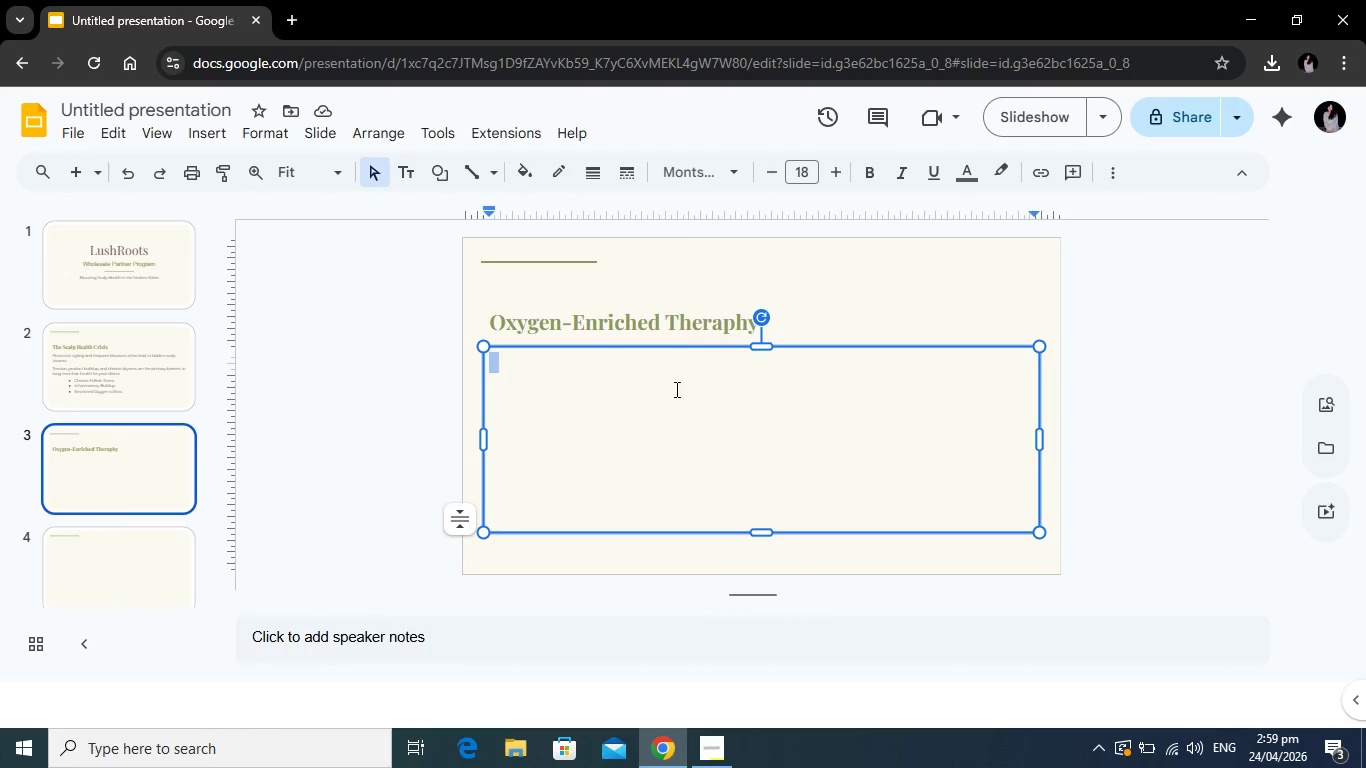 
left_click([675, 389])
 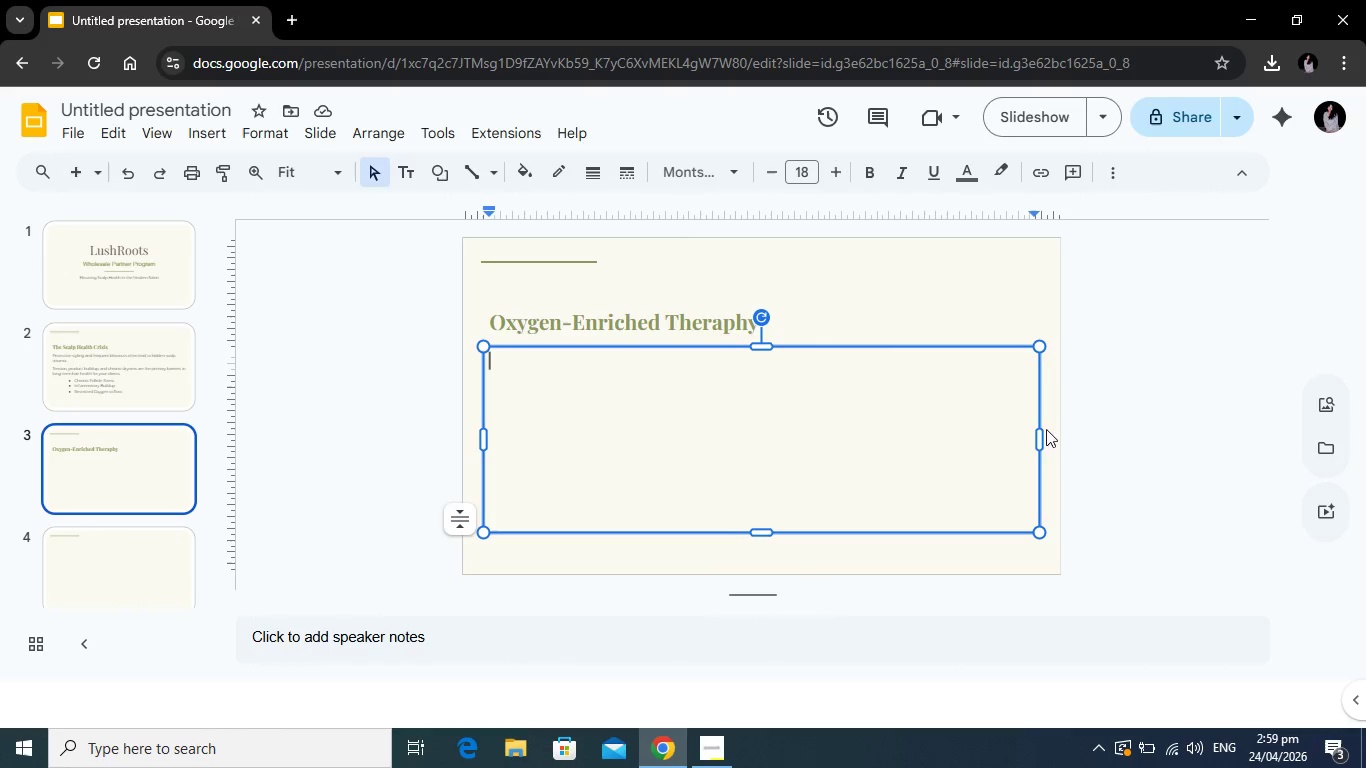 
left_click_drag(start_coordinate=[1038, 439], to_coordinate=[754, 441])
 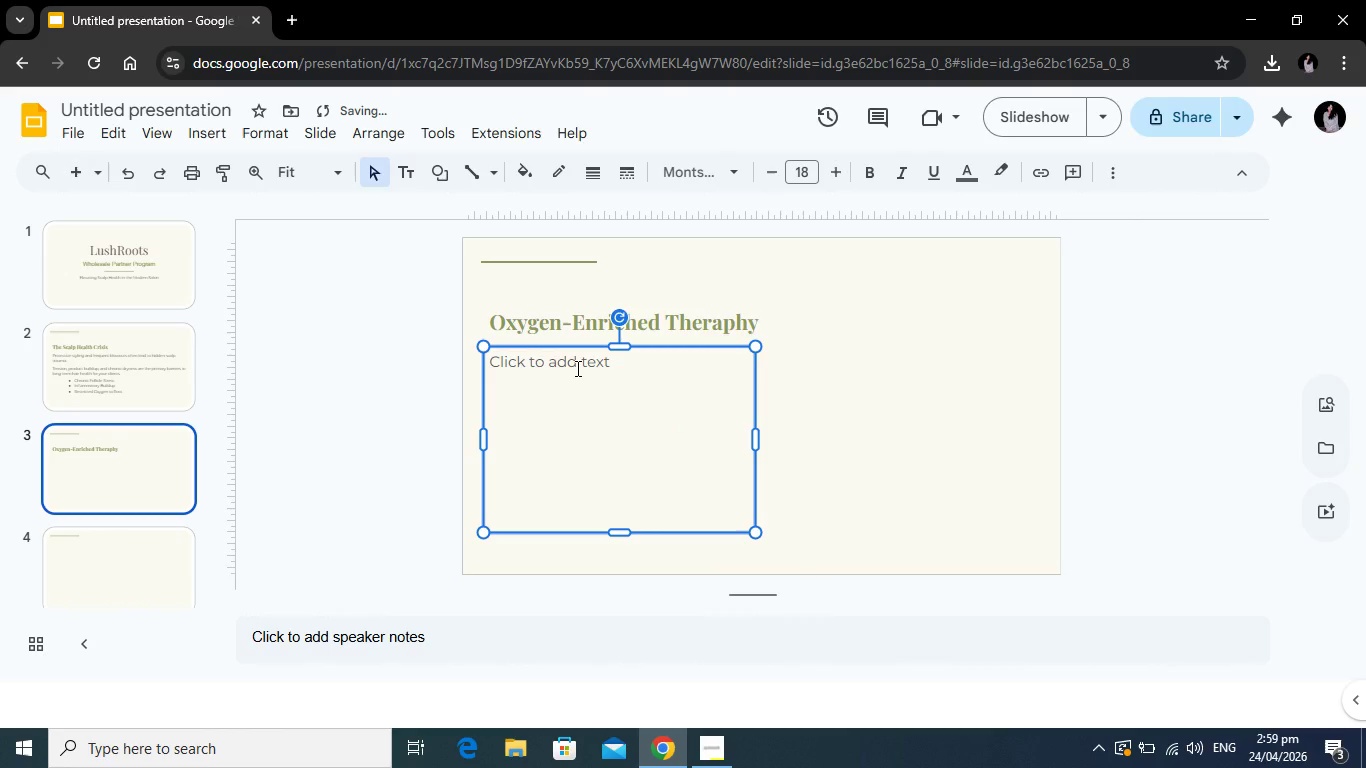 
left_click([576, 368])
 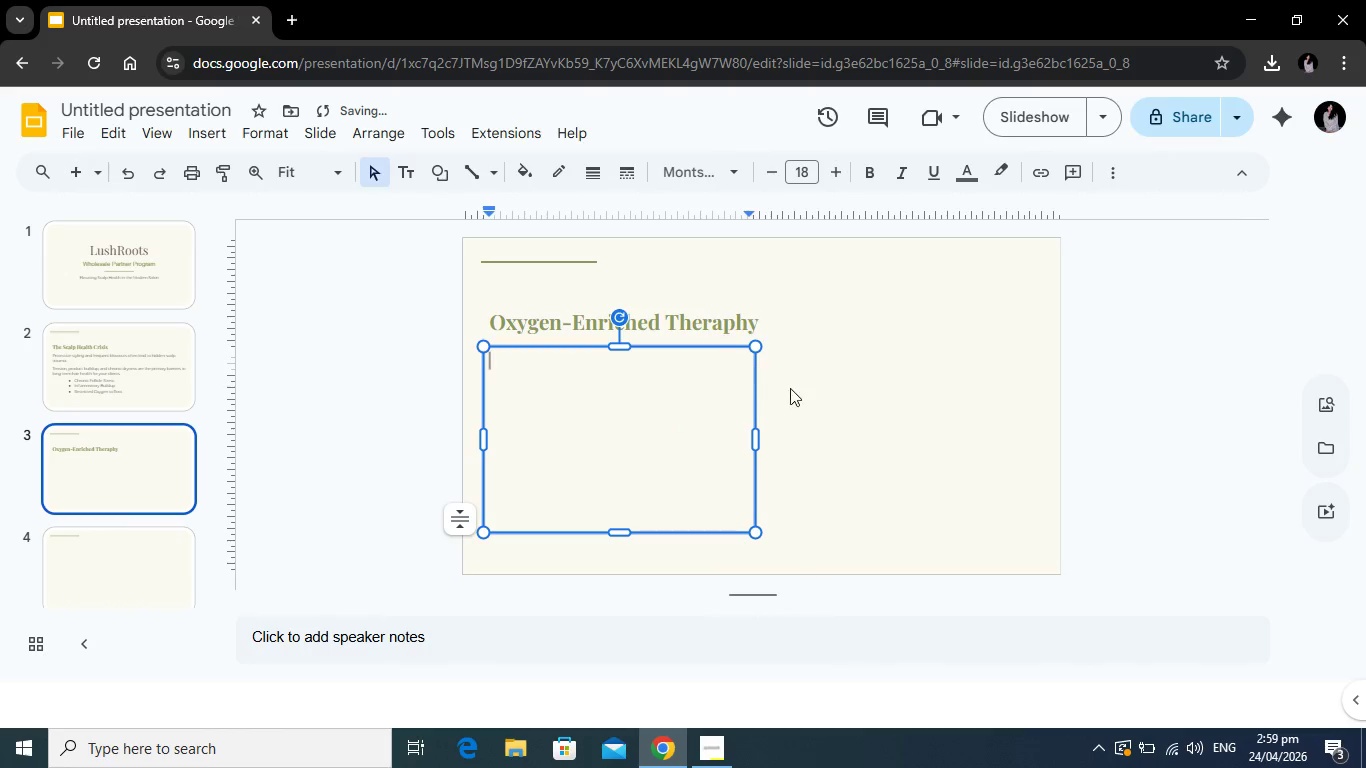 
left_click([813, 394])
 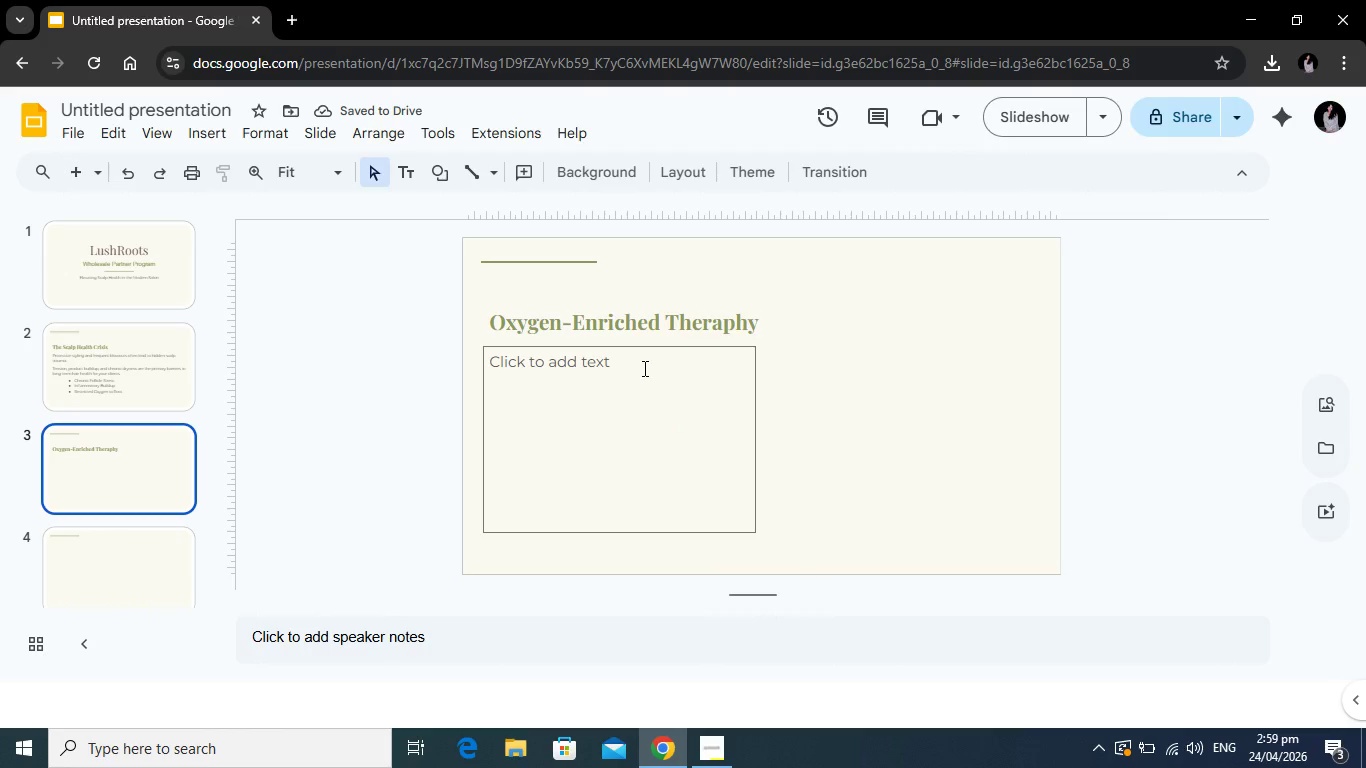 
left_click([642, 368])
 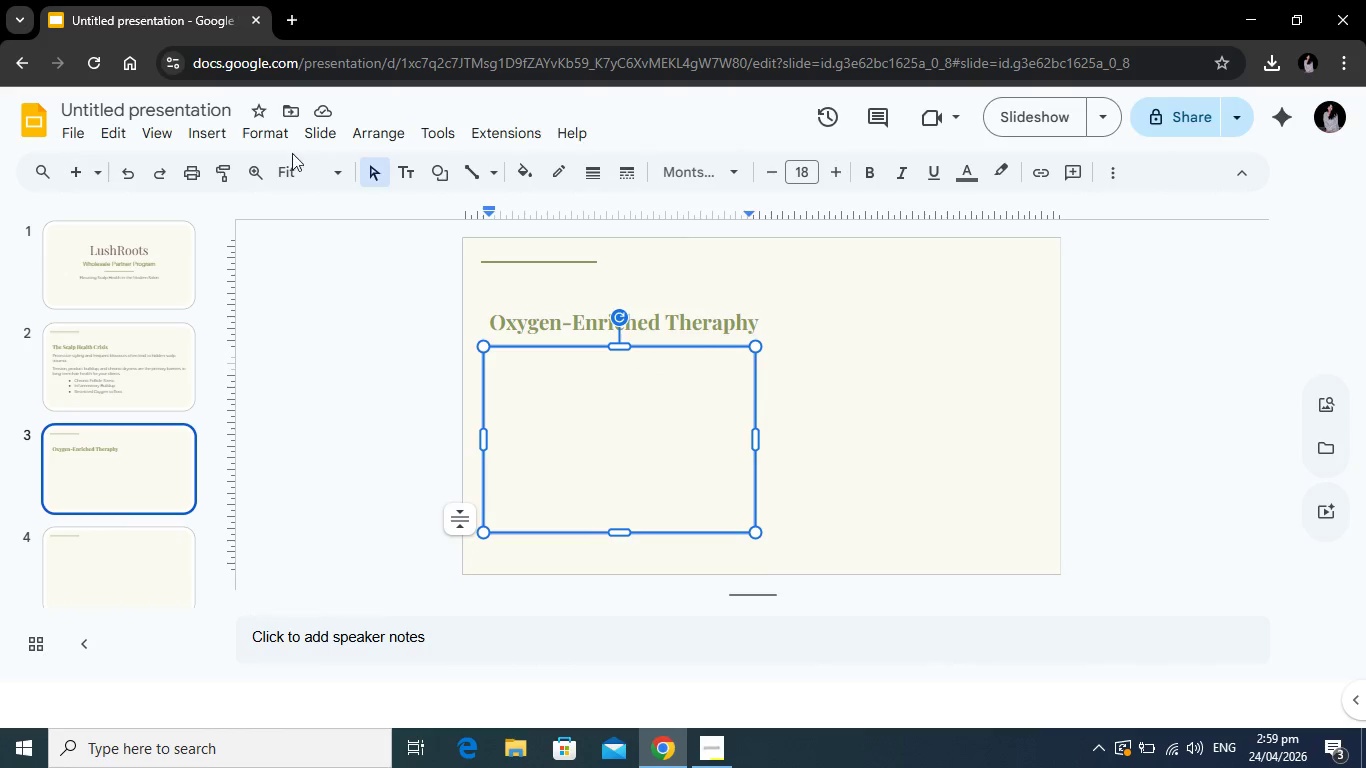 
wait(6.64)
 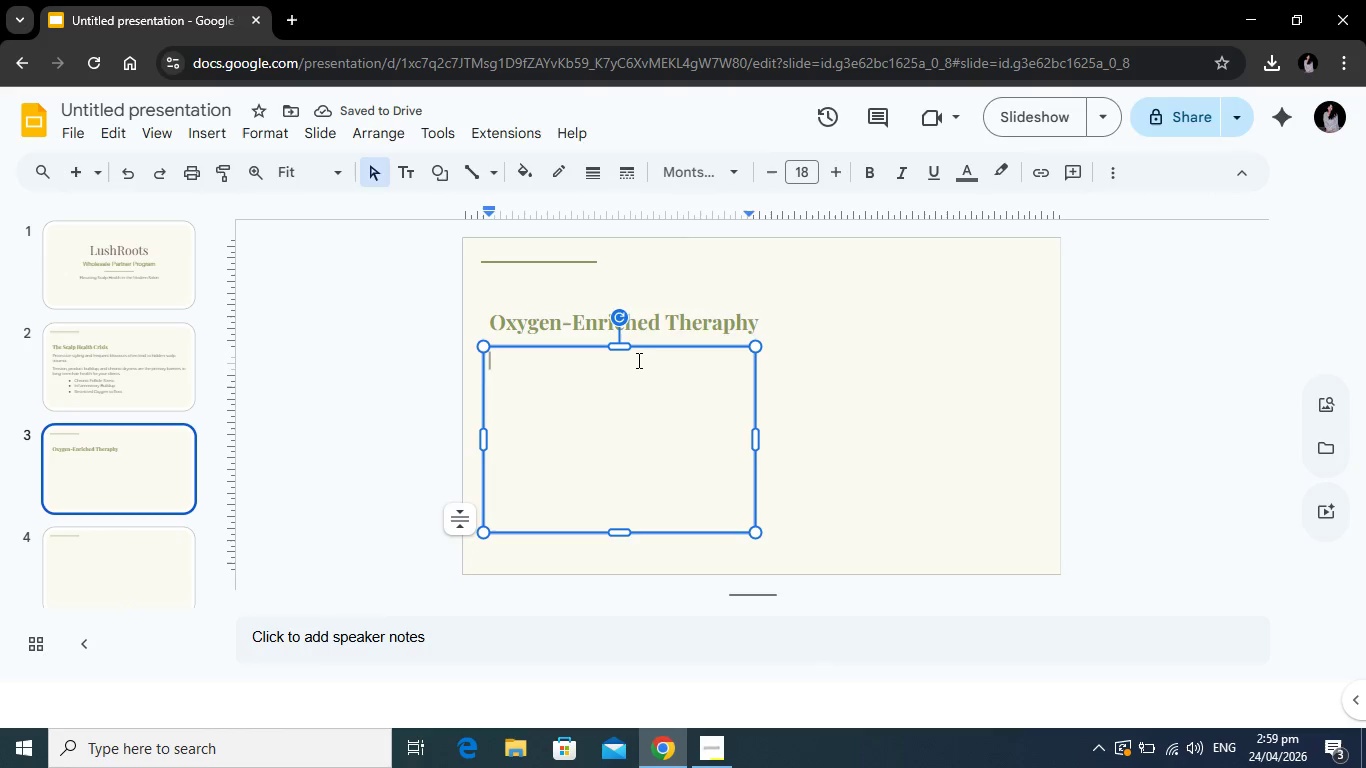 
left_click([293, 20])
 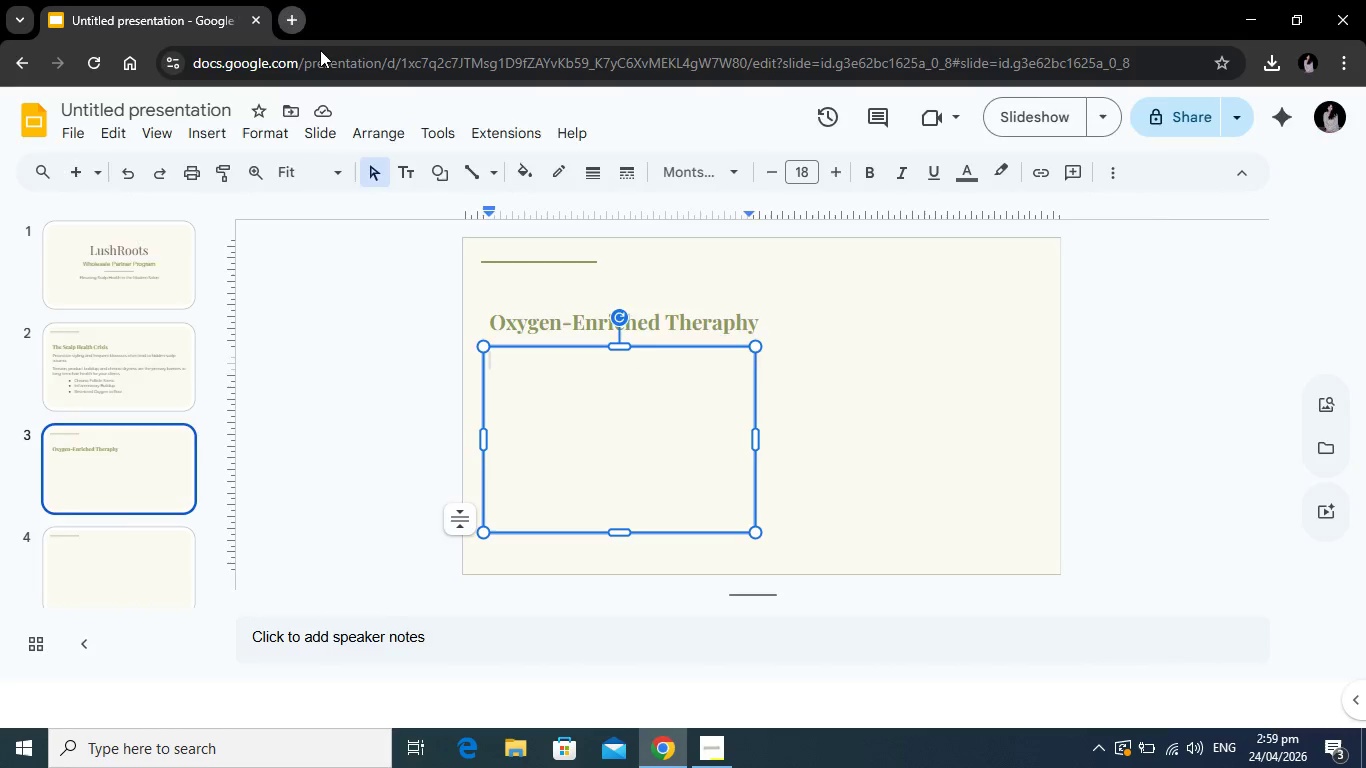 
type(go)
 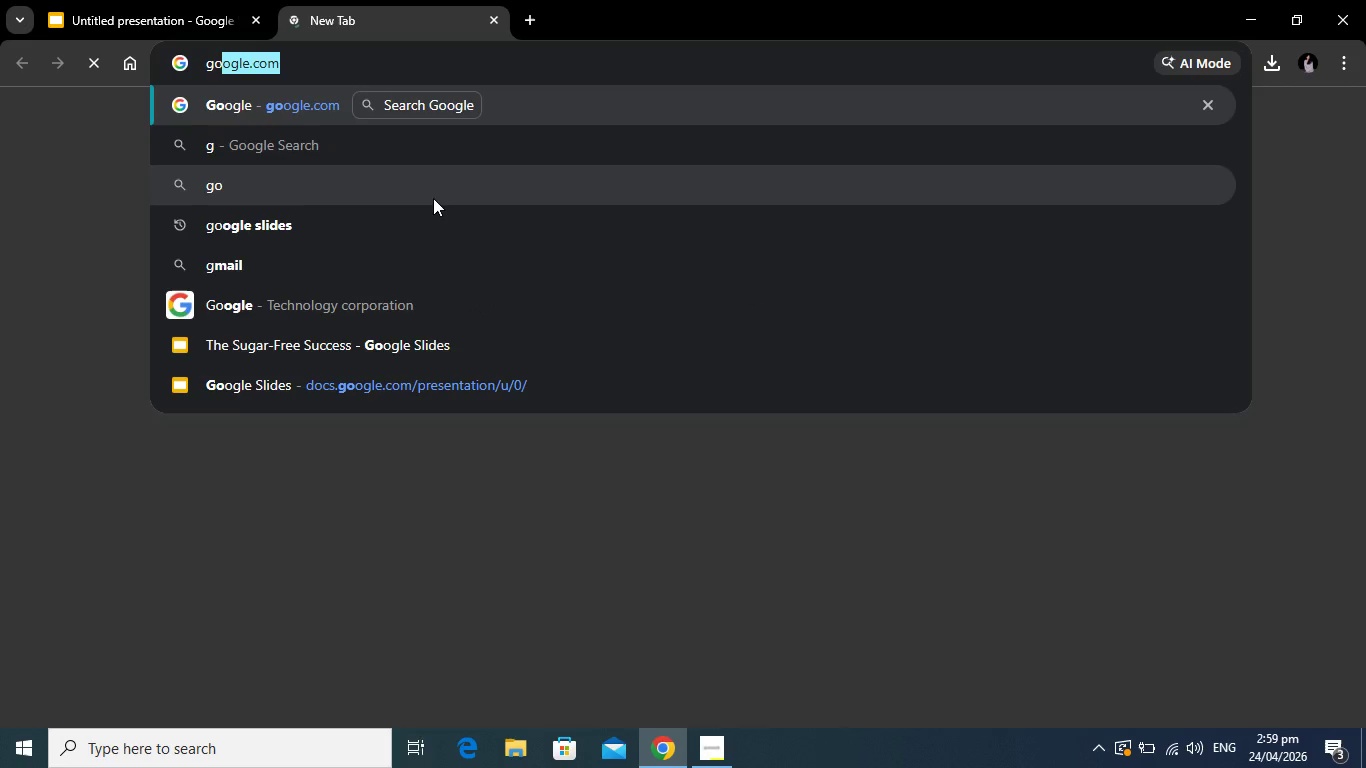 
key(Enter)
 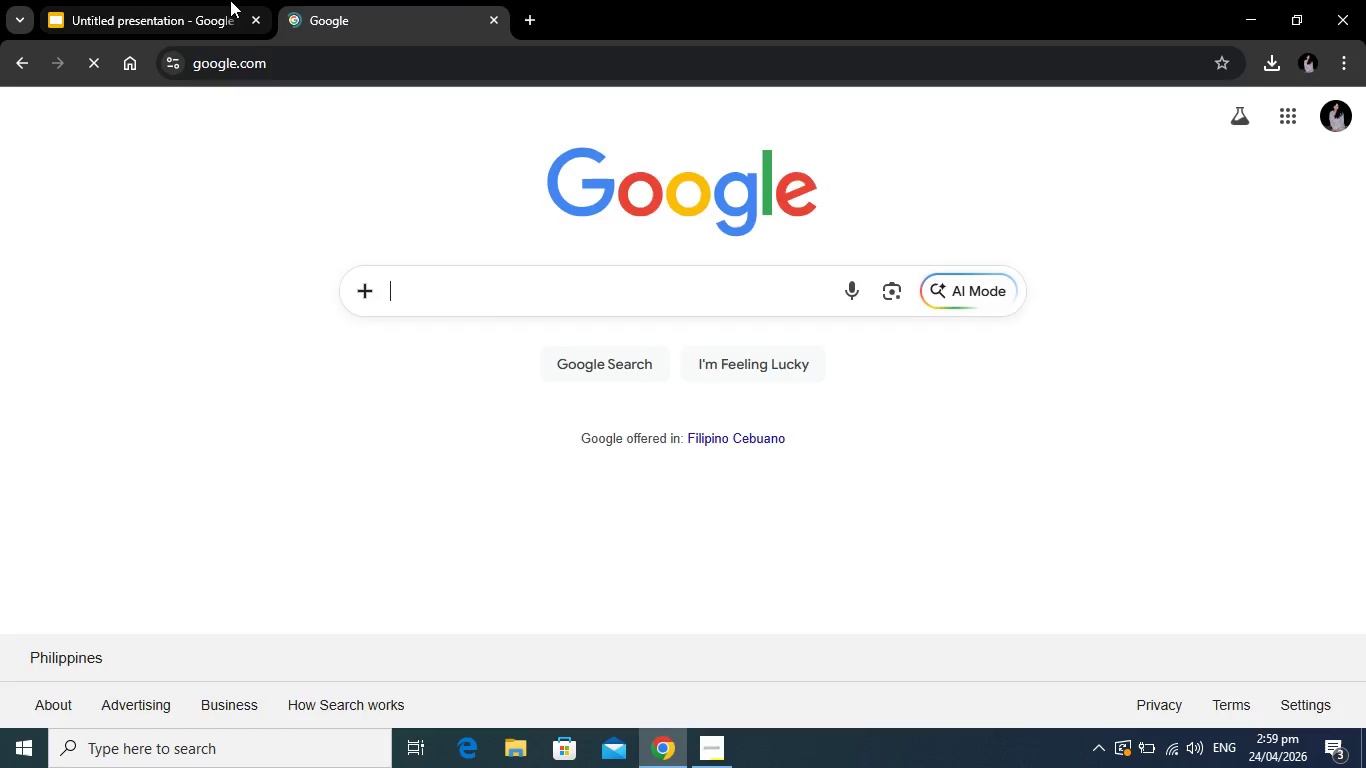 
left_click([230, 0])
 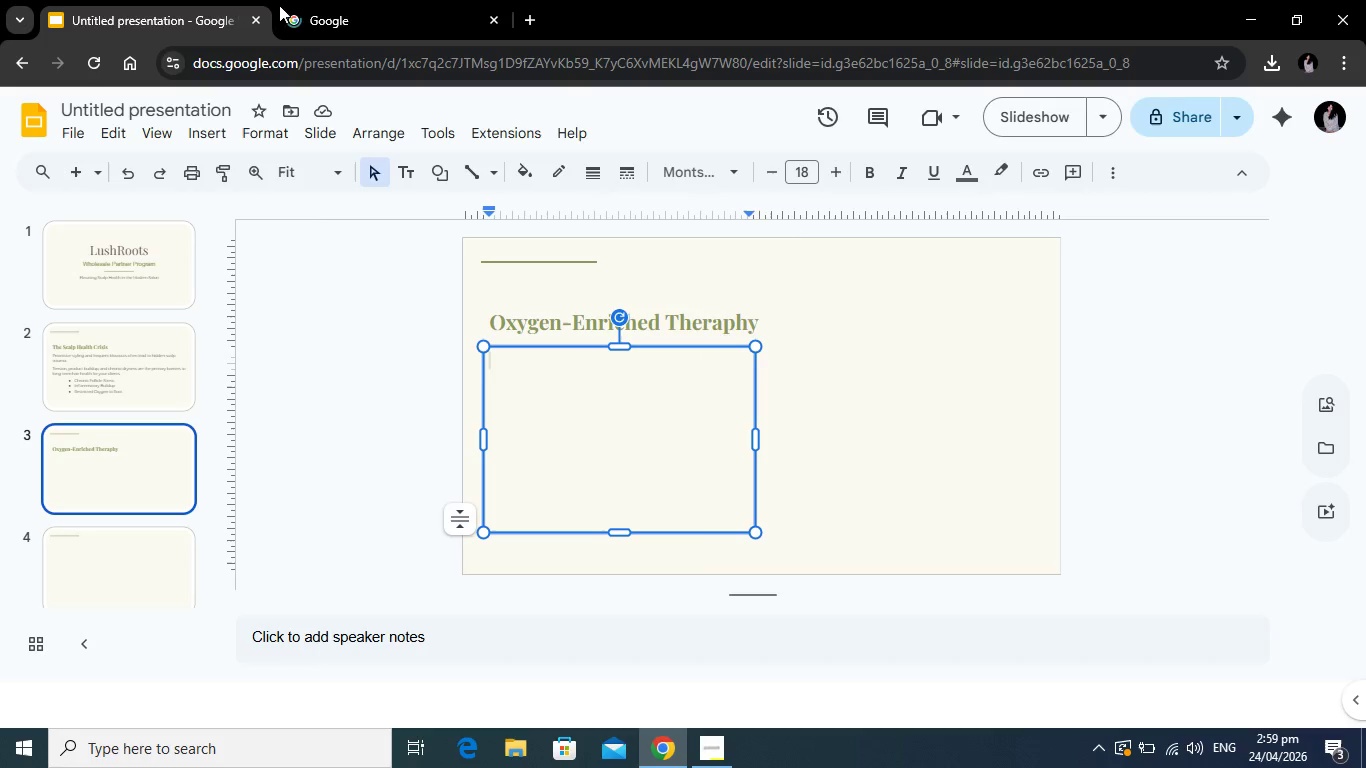 
left_click([349, 0])
 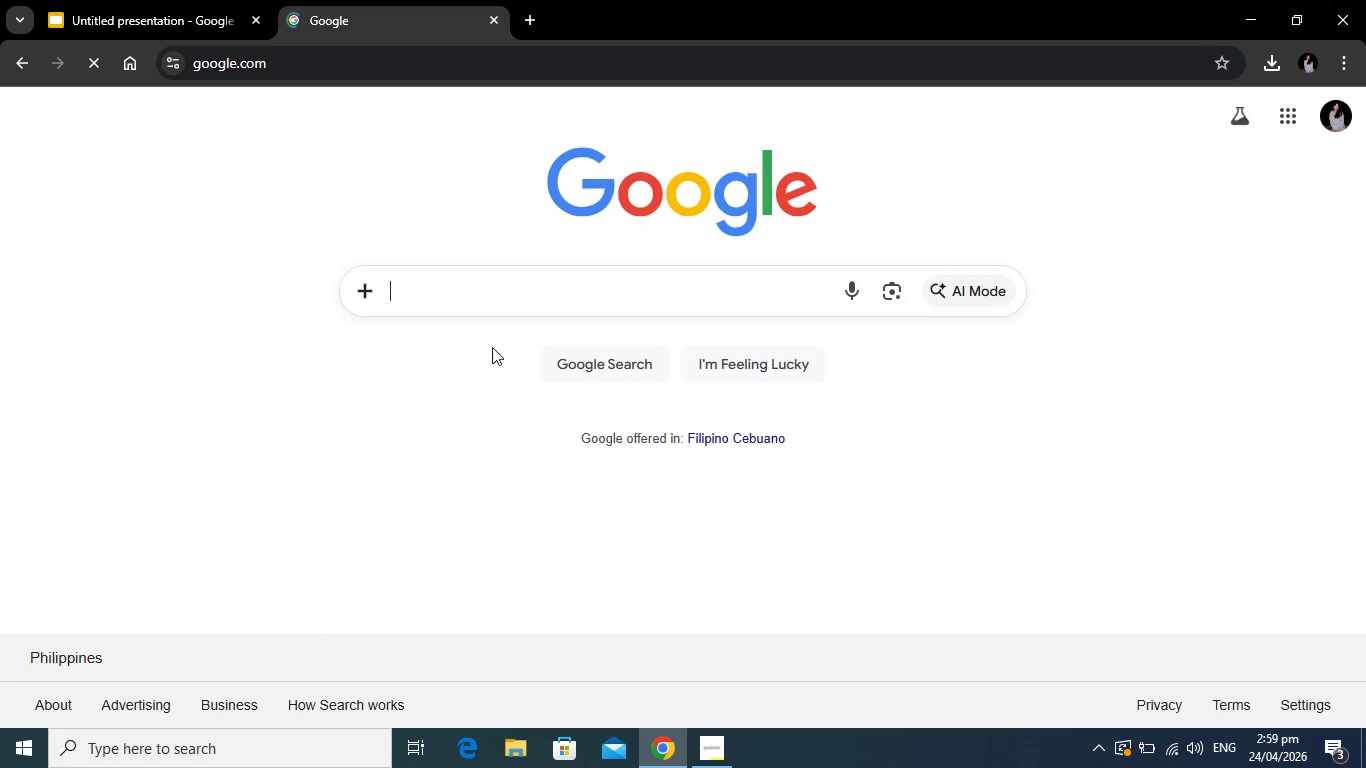 
left_click([491, 295])
 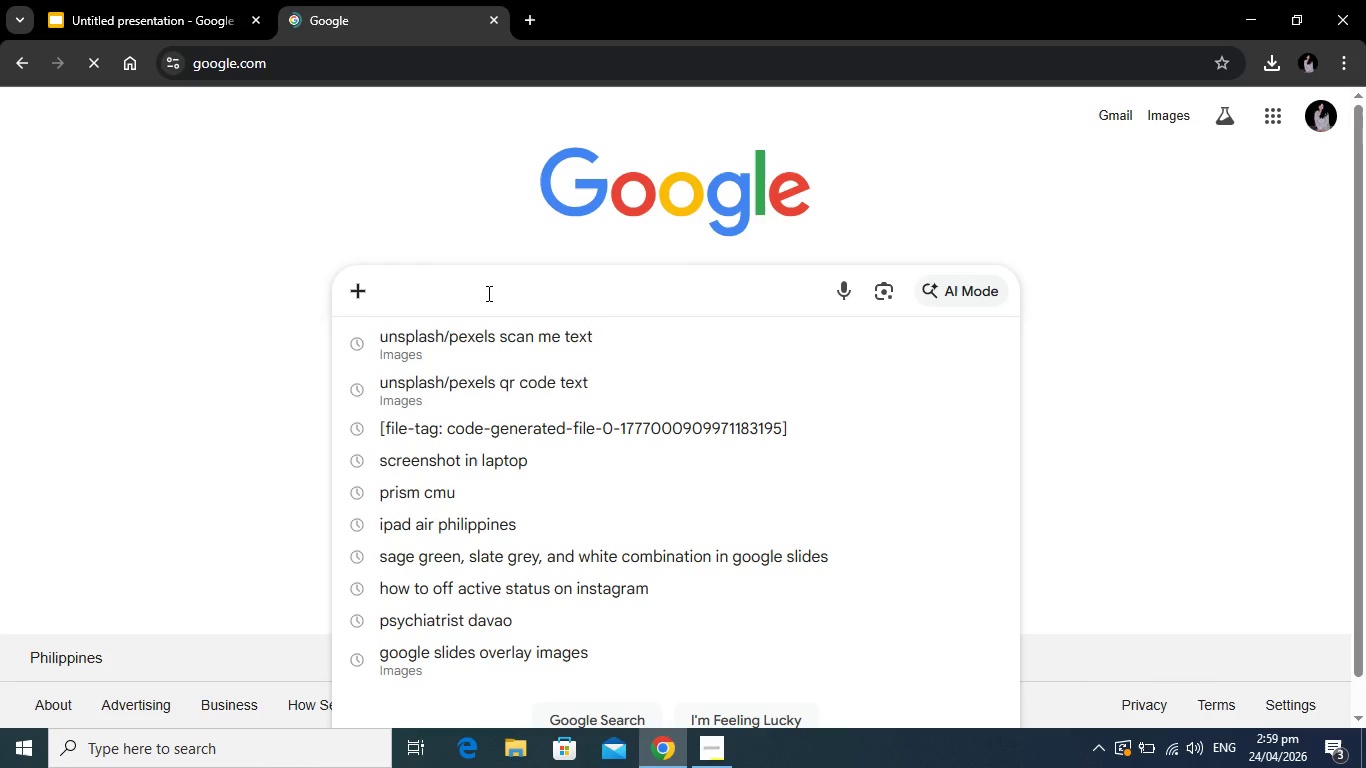 
type(unspalse)
key(Backspace)
type(h)
key(Backspace)
key(Backspace)
key(Backspace)
key(Backspace)
type(lash/pexels serum )
 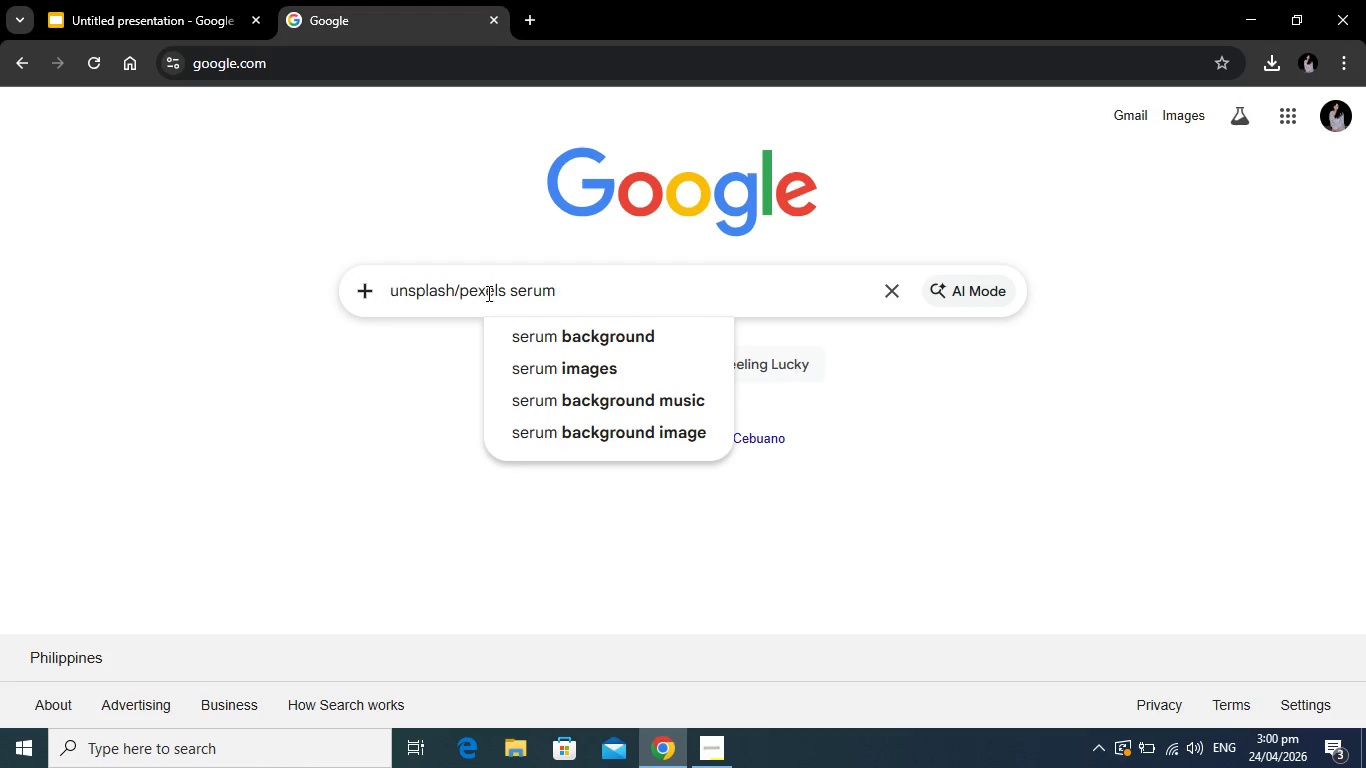 
key(Enter)
 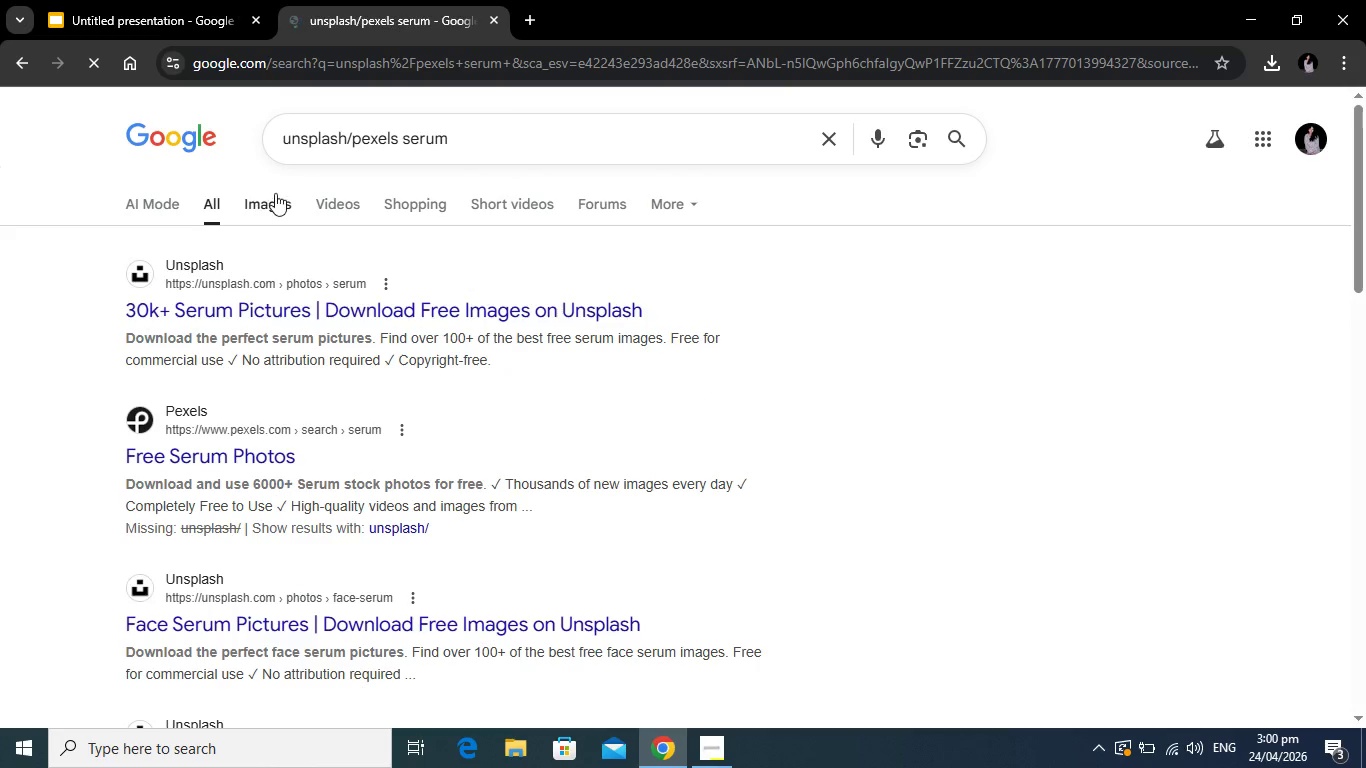 
left_click([275, 196])
 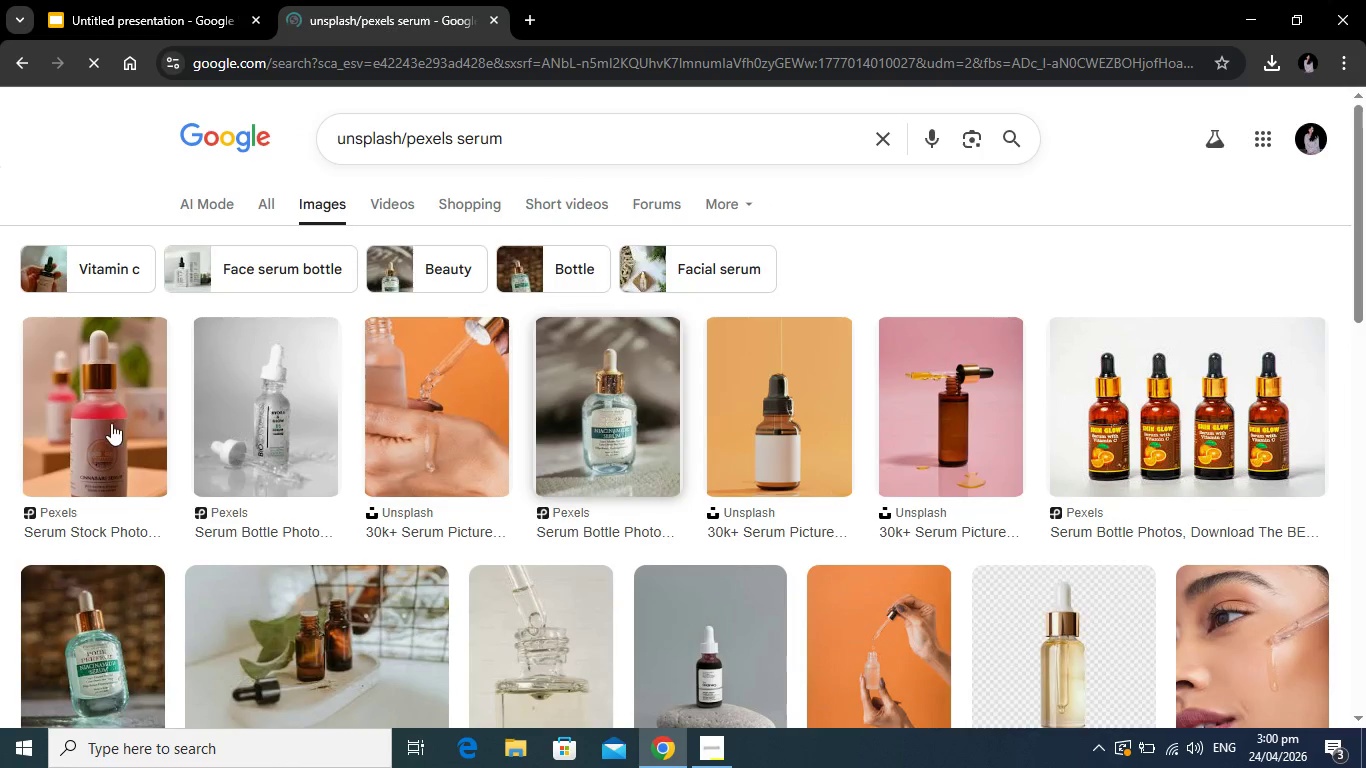 
wait(5.58)
 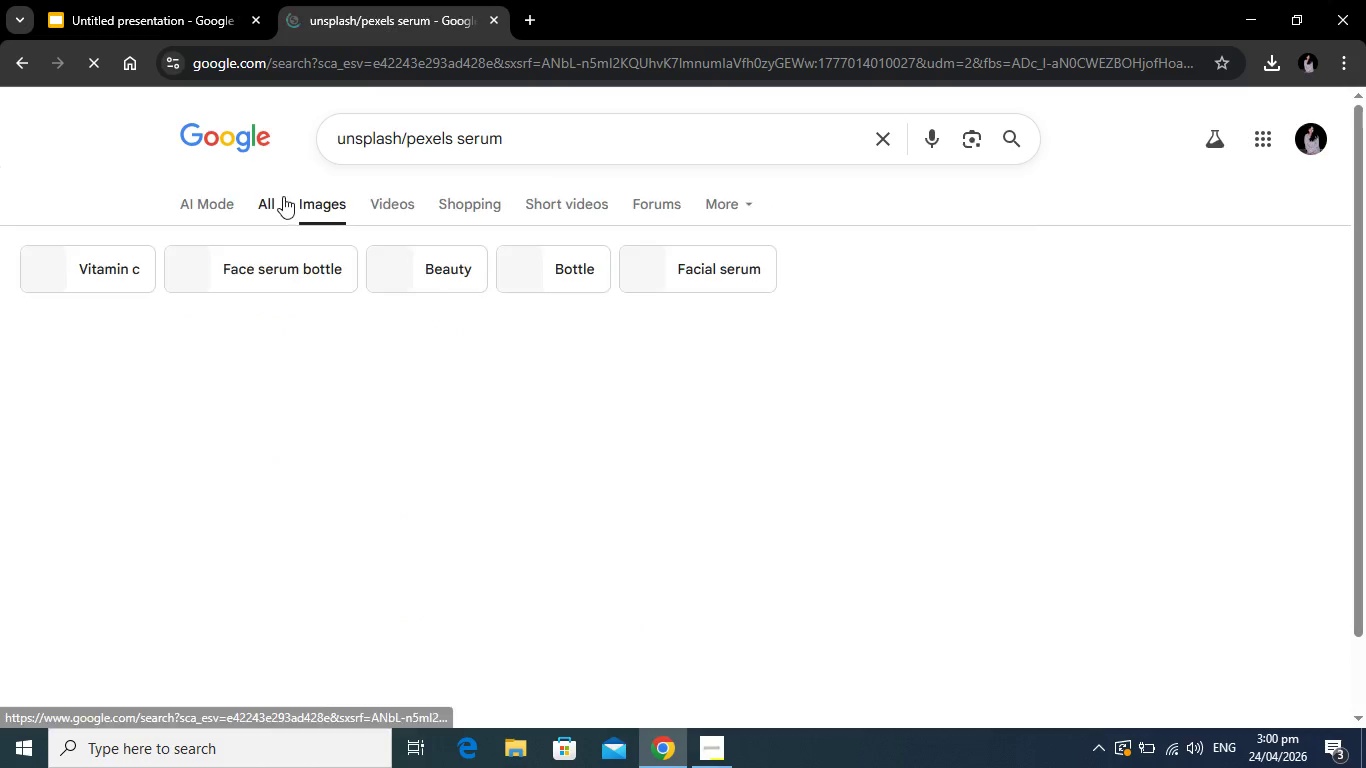 
scroll: coordinate [465, 404], scroll_direction: down, amount: 2.0
 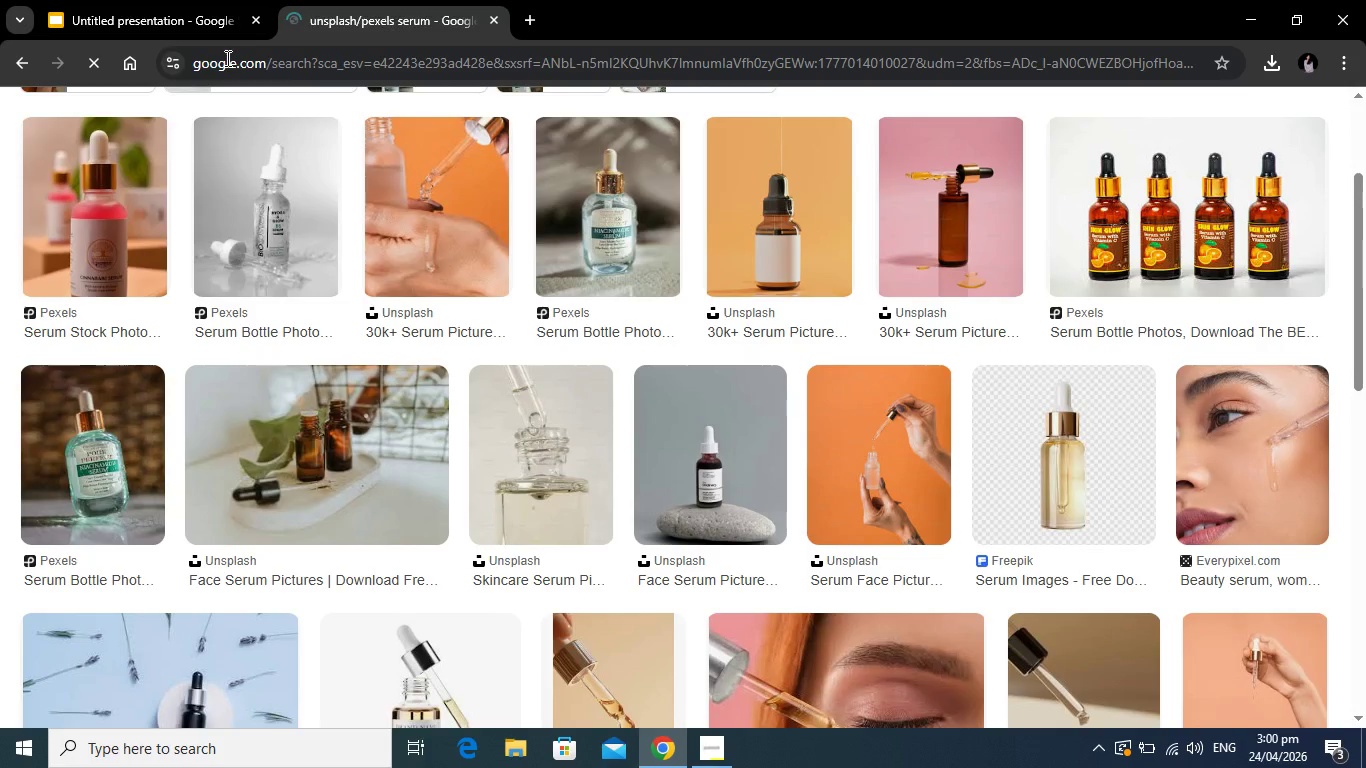 
left_click([180, 0])
 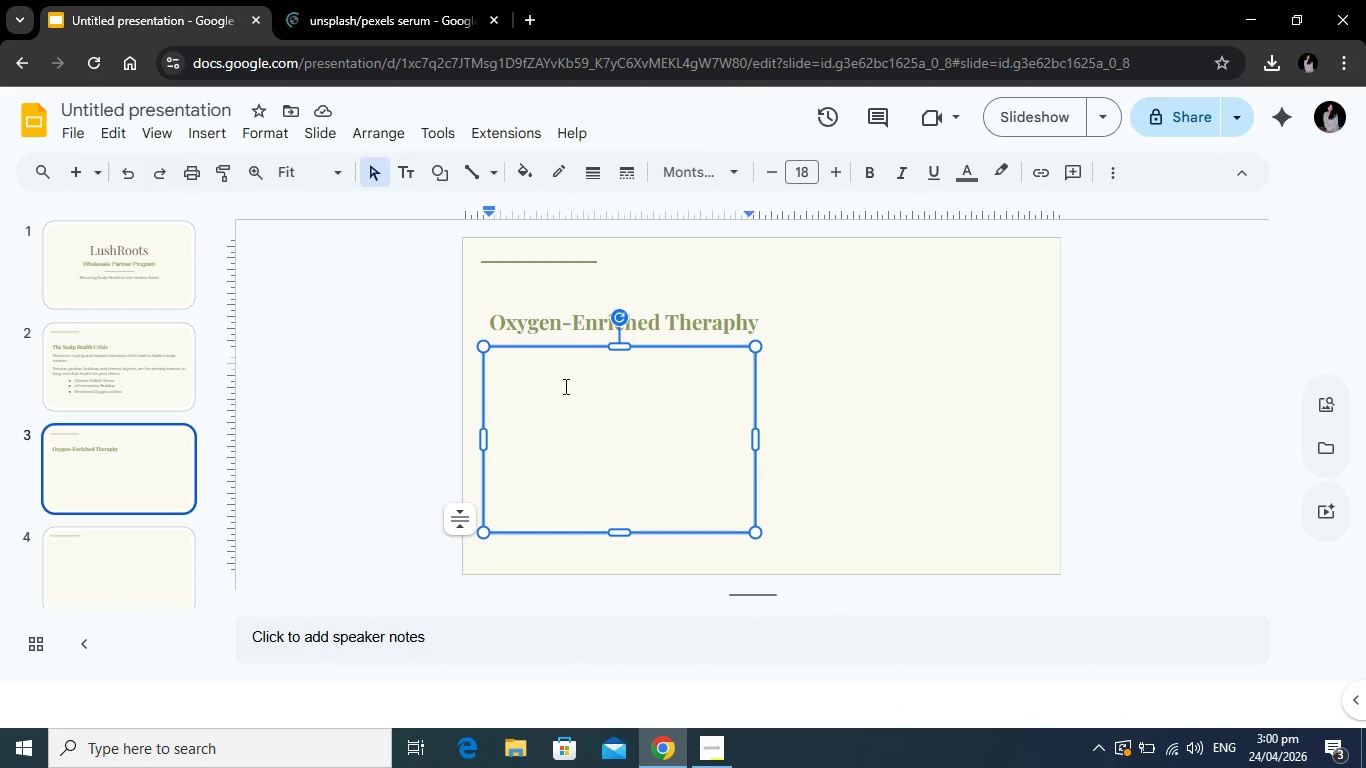 
type(Our serum line is pH-b)
key(Backspace)
type( )
key(Backspace)
key(Backspace)
key(Backspace)
type(-)
key(Backspace)
type(H-balanced and formulated specifically o)
key(Backspace)
type(for the needs of natural textures. By oxygenating the scalp environment, we stimulate blood flow abd )
key(Backspace)
key(Backspace)
key(Backspace)
type(nd ensure every stand starts with a healthy foundatio)
 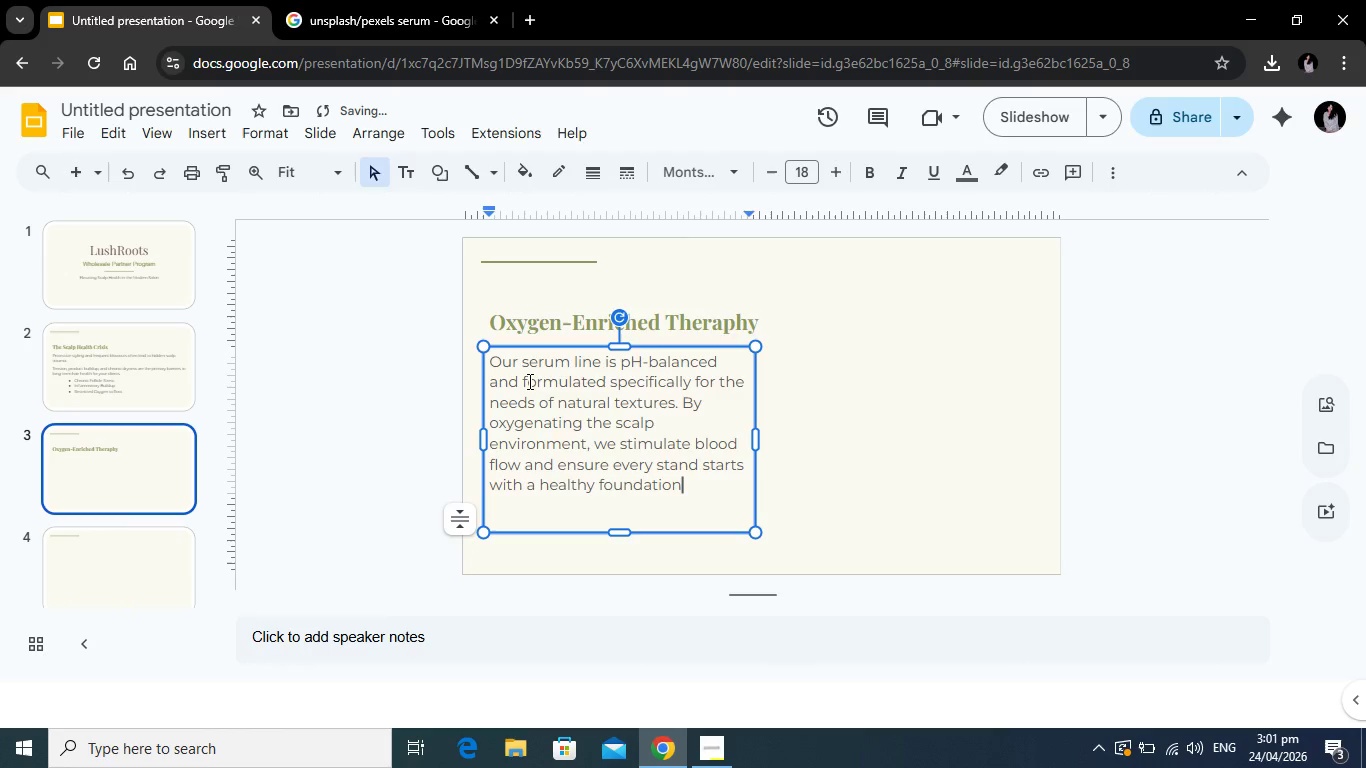 
hold_key(key=N, duration=0.31)
 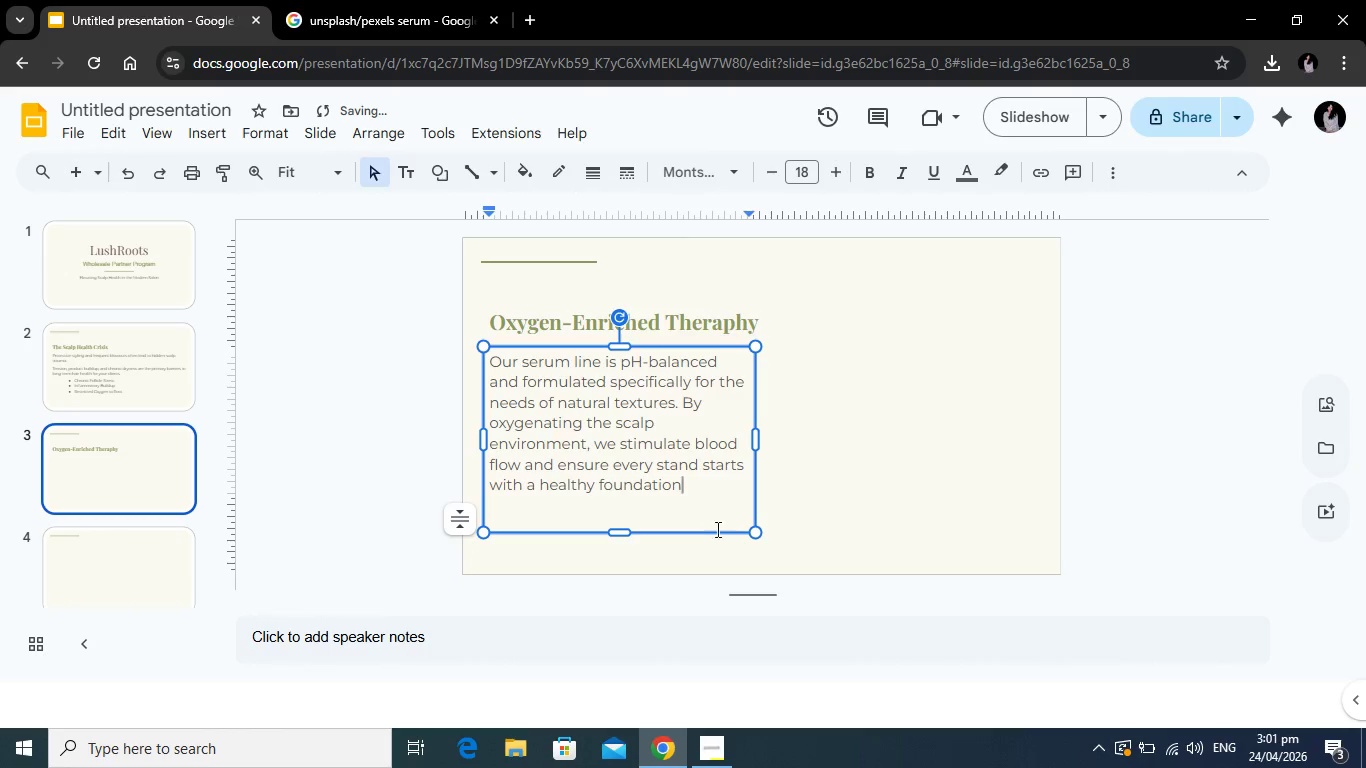 
key(Period)
 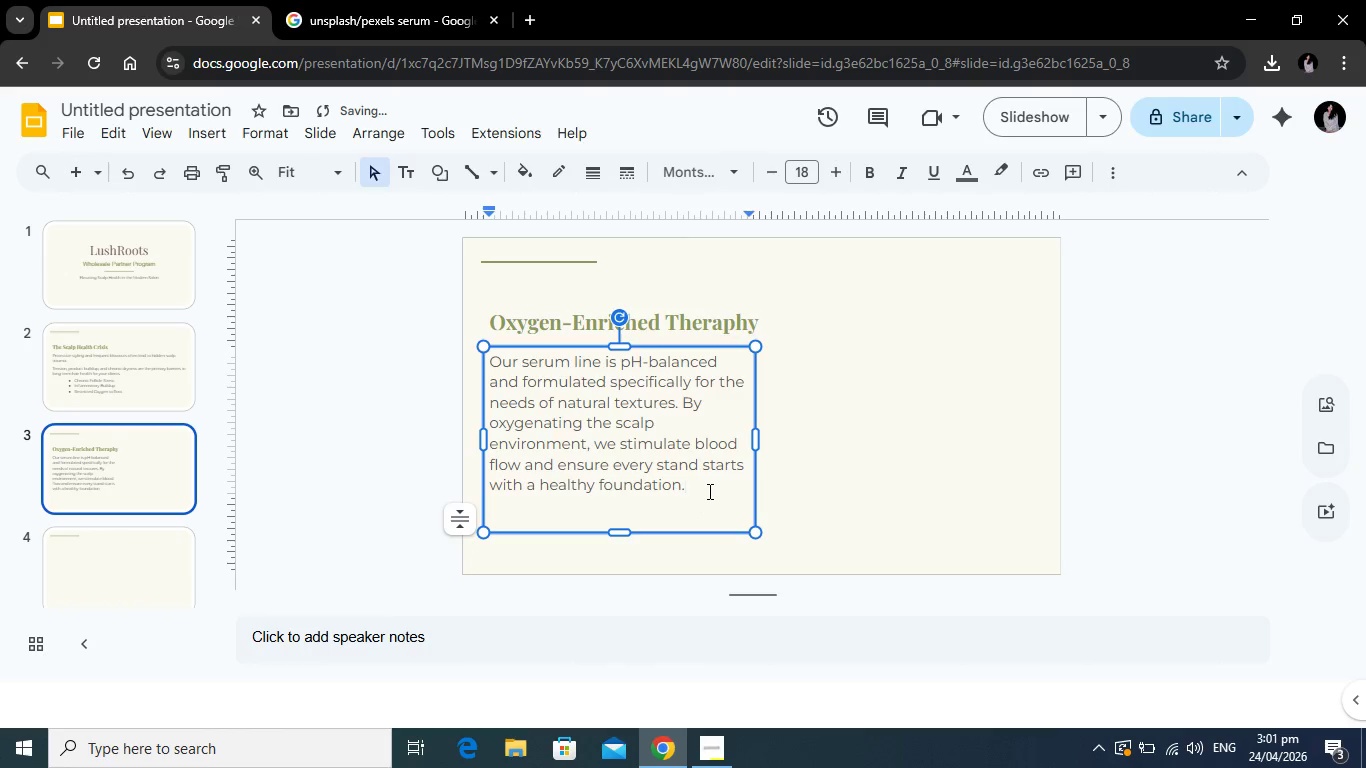 
left_click_drag(start_coordinate=[708, 491], to_coordinate=[487, 365])
 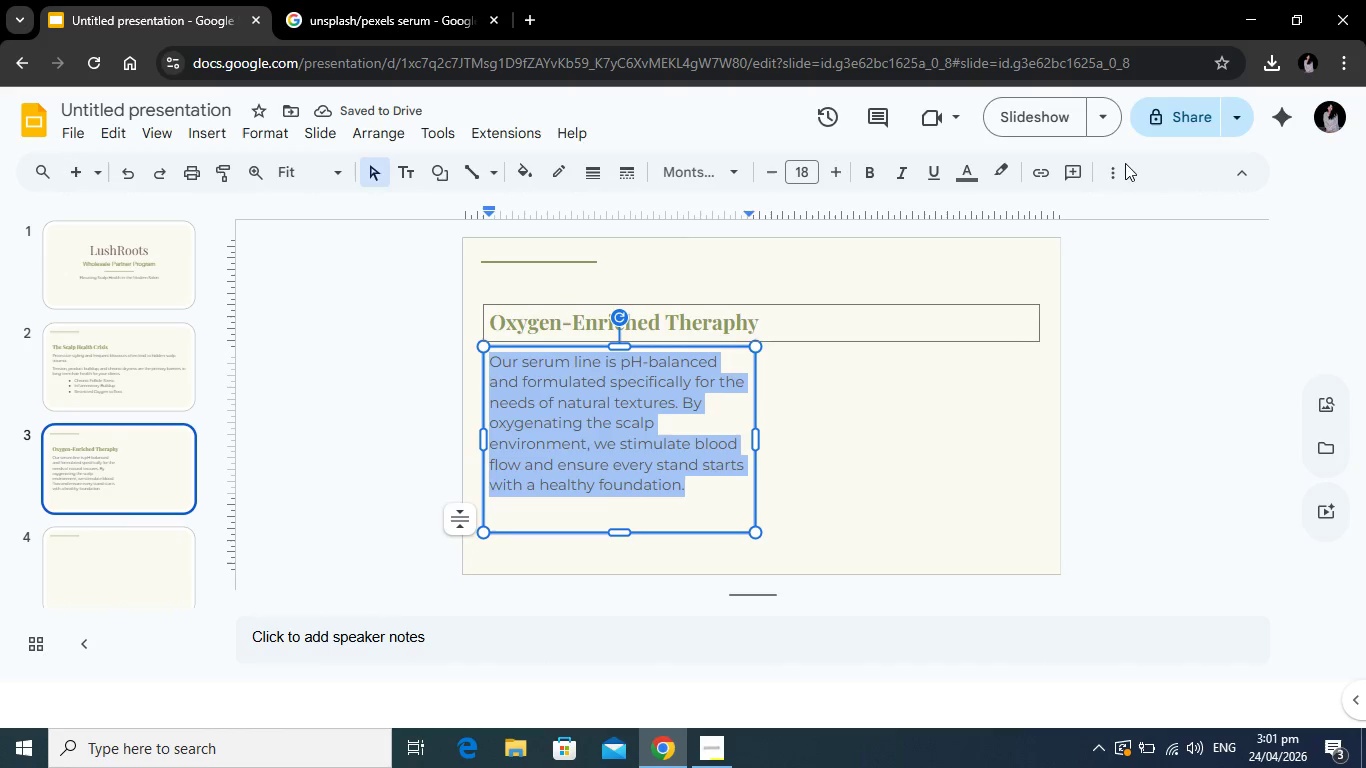 
left_click([1120, 161])
 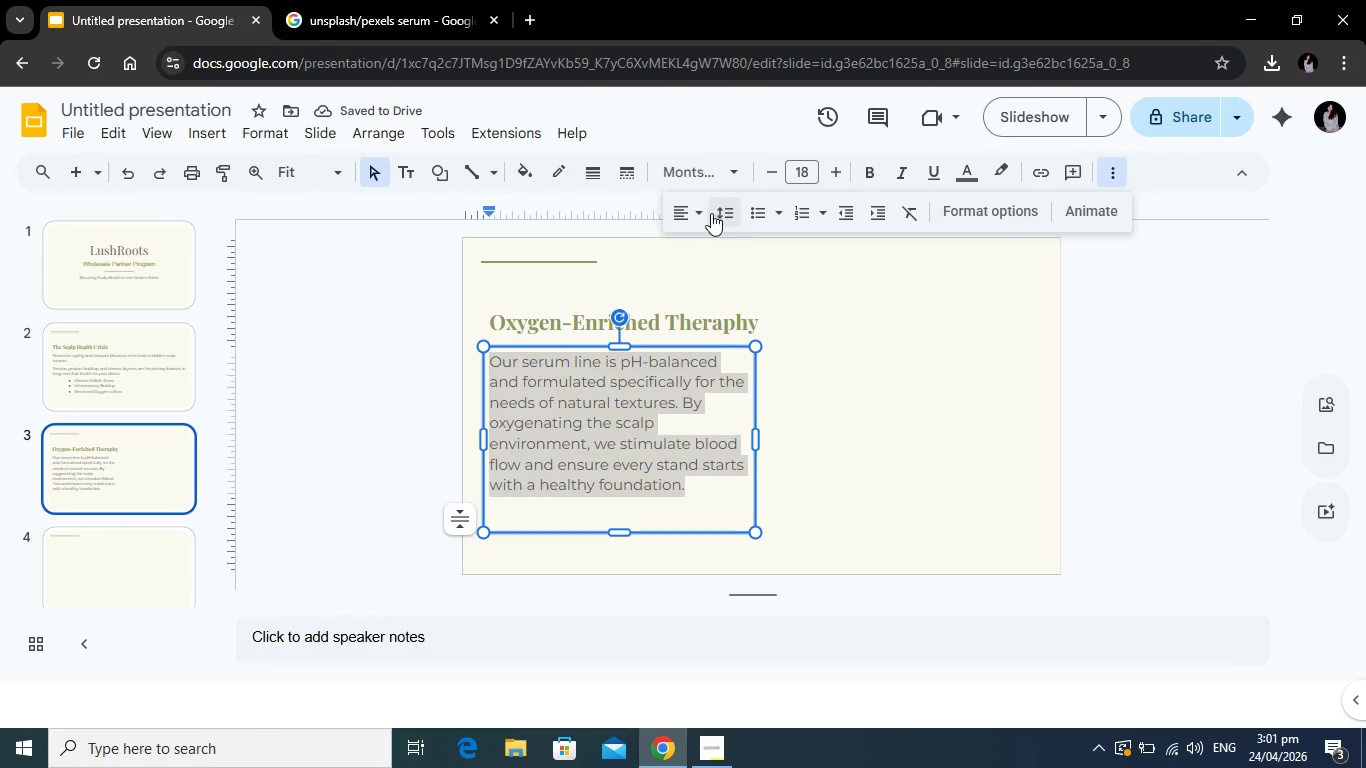 
left_click([695, 212])
 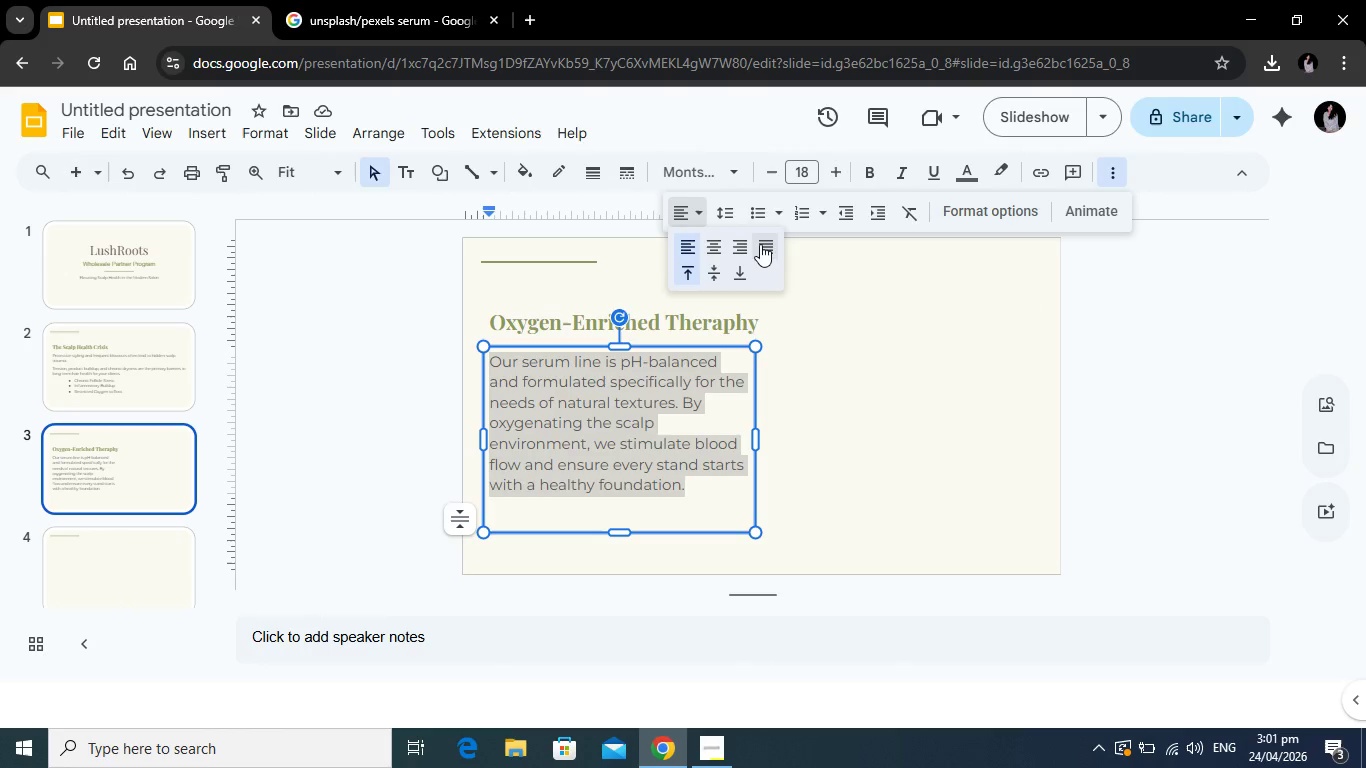 
left_click([760, 244])
 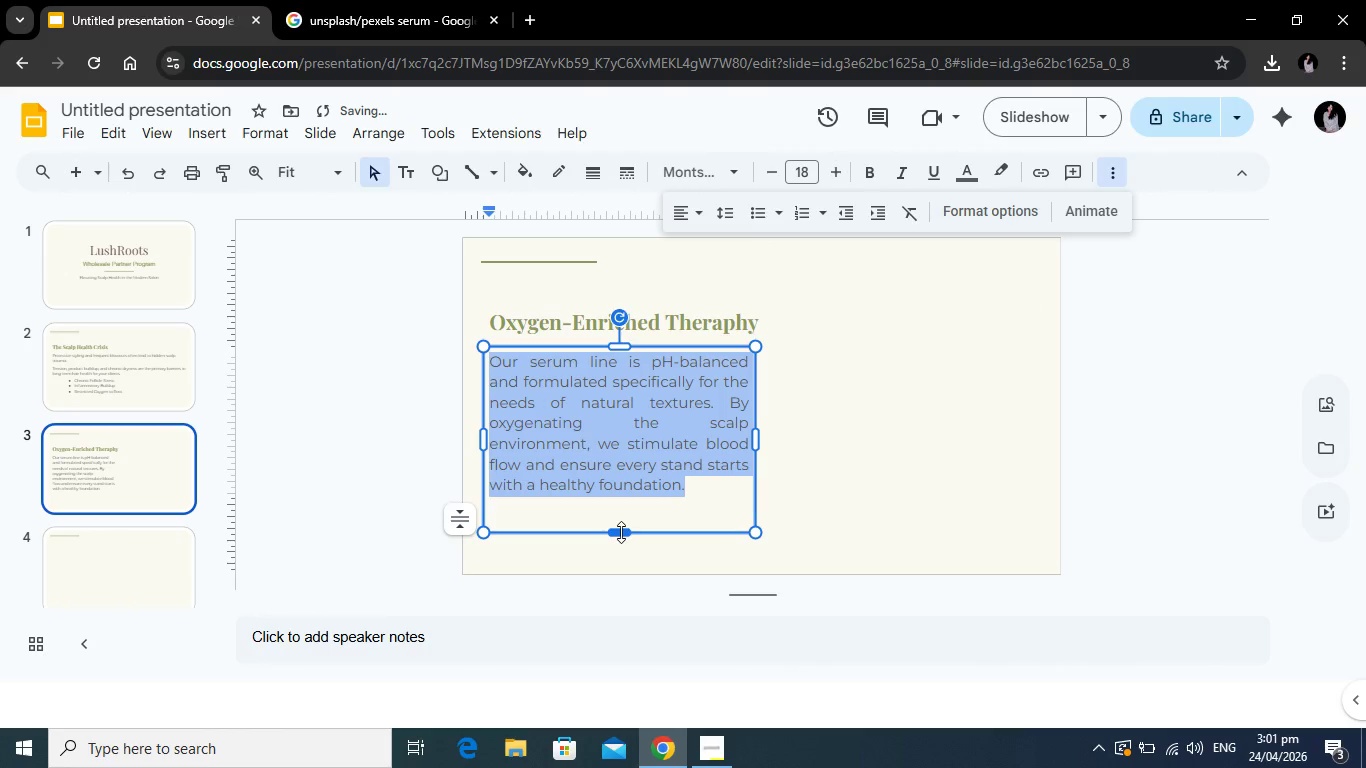 
left_click_drag(start_coordinate=[621, 532], to_coordinate=[628, 500])
 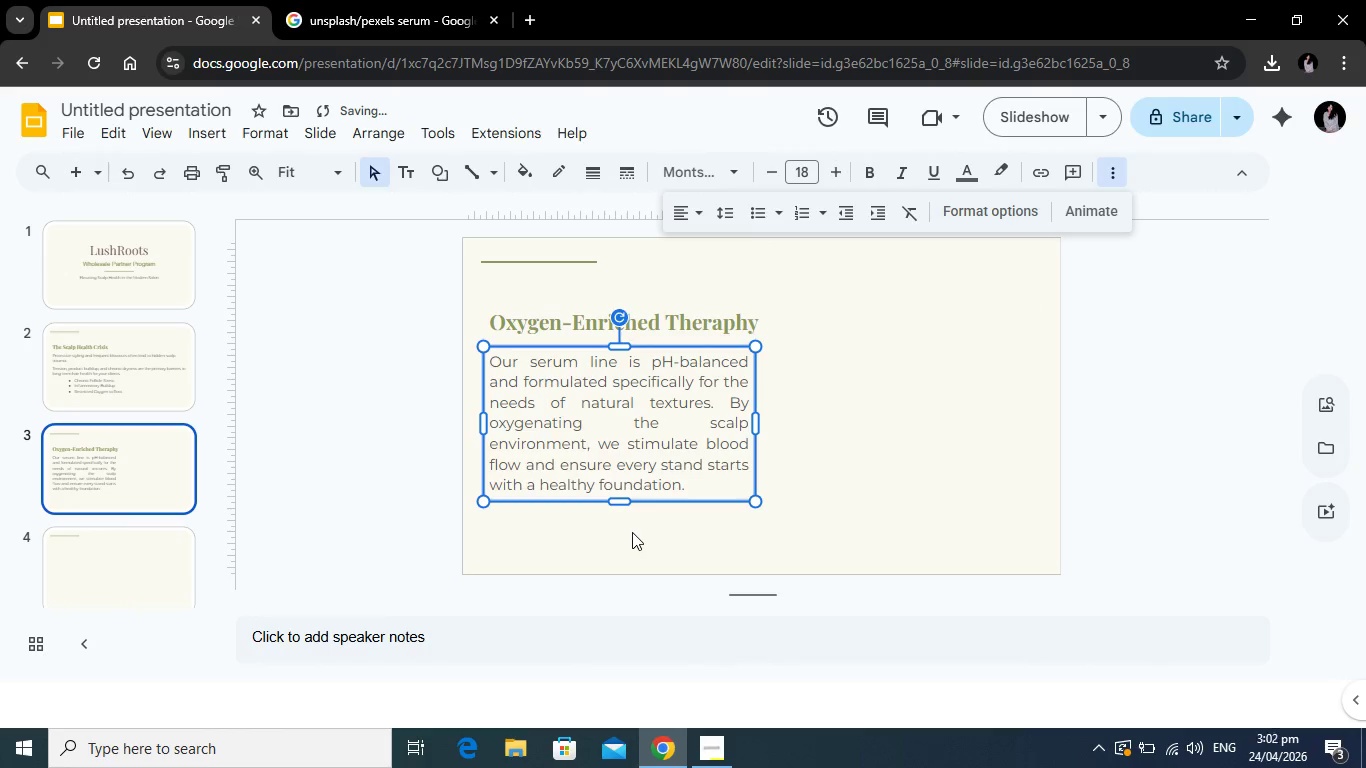 
left_click([632, 532])
 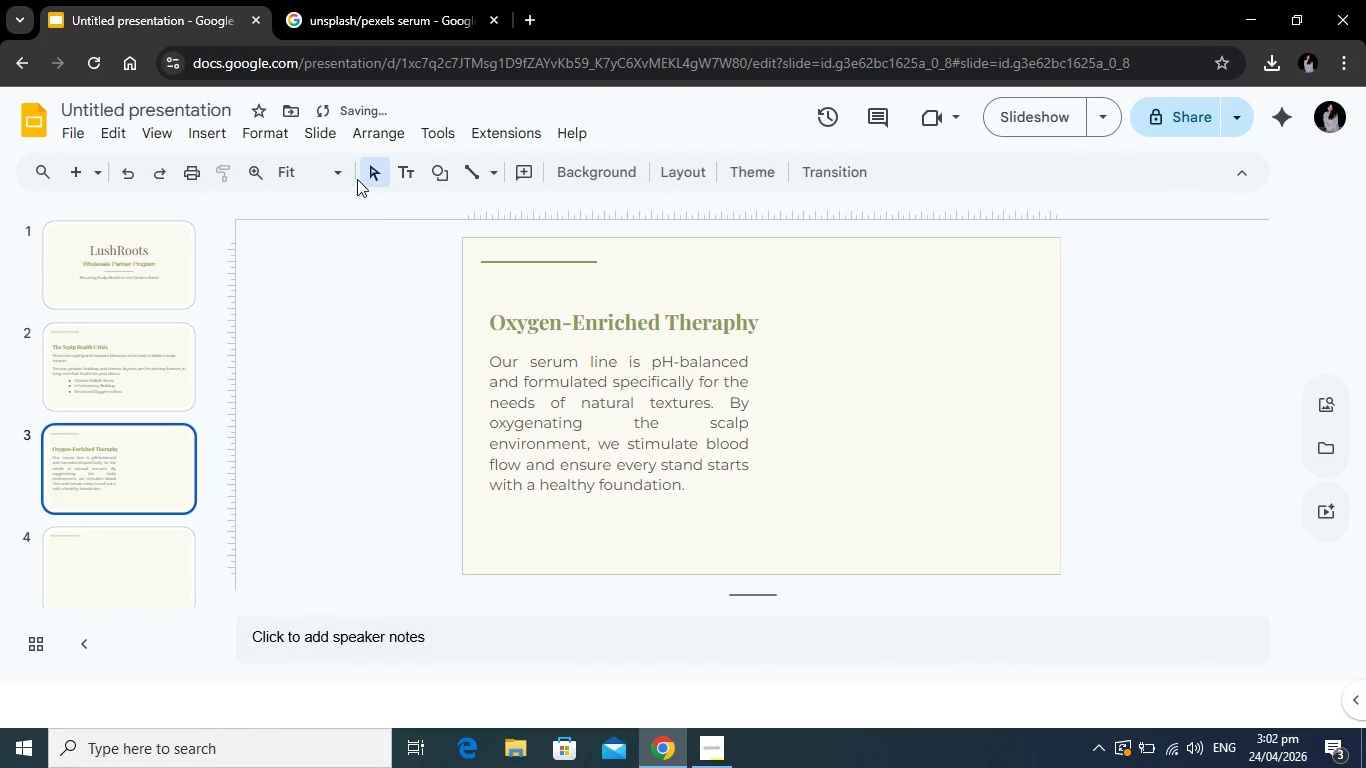 
left_click([411, 180])
 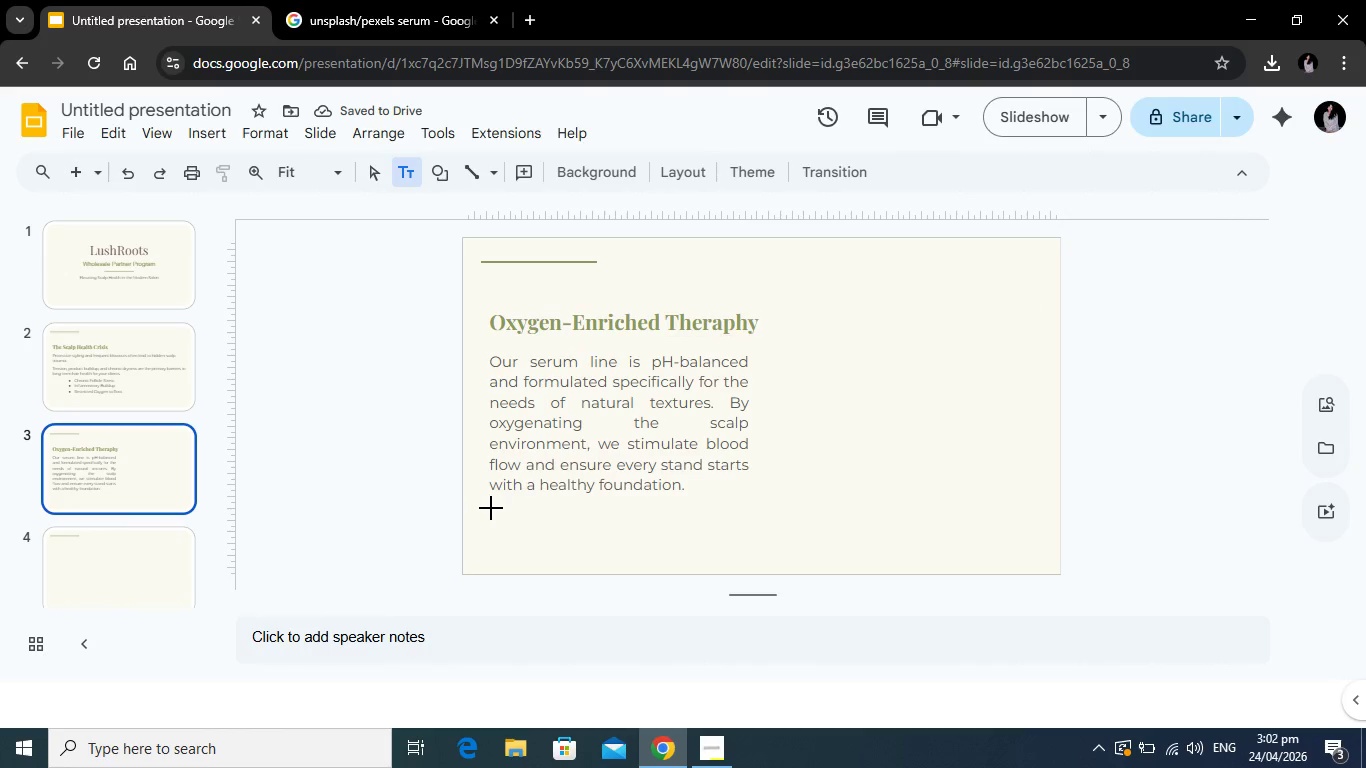 
left_click_drag(start_coordinate=[491, 508], to_coordinate=[747, 533])
 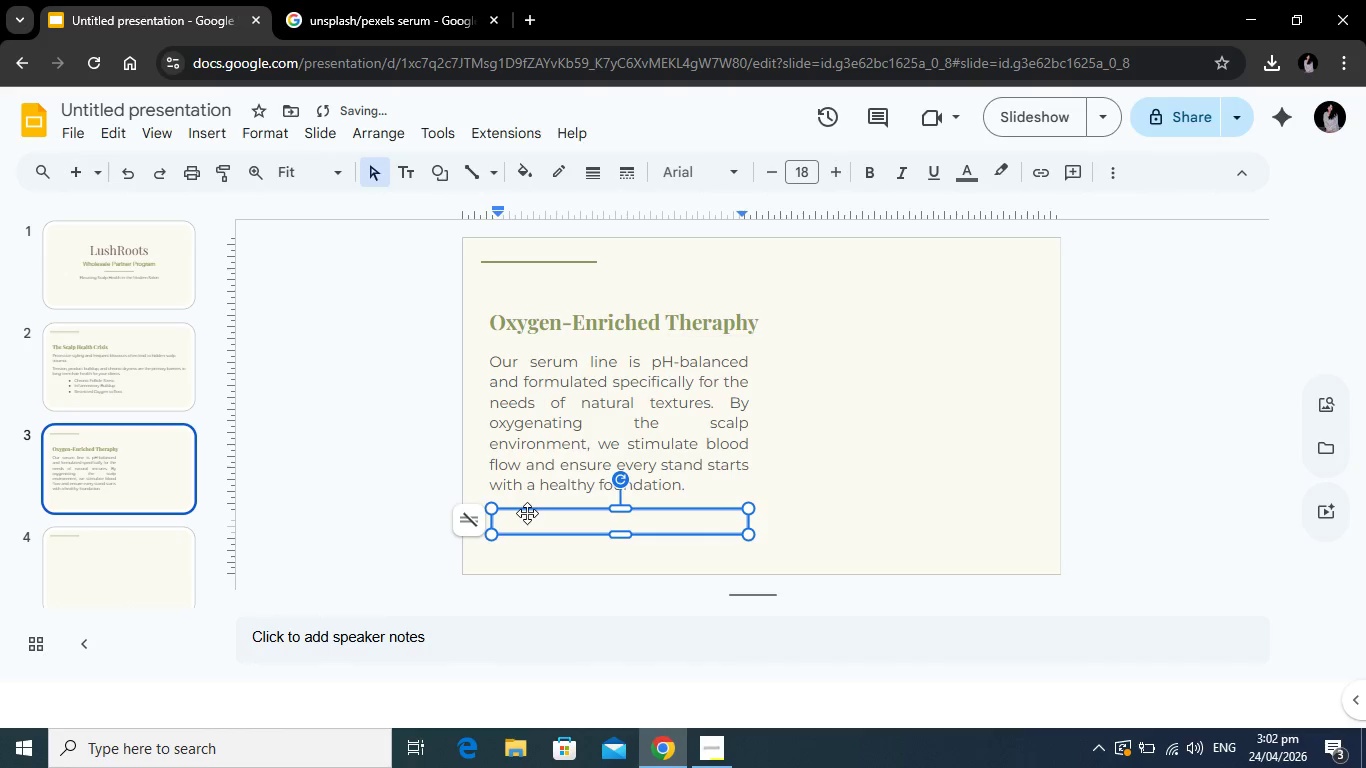 
type(Professional Reults: 94% of testers reported immediate relief from tension itch.)
 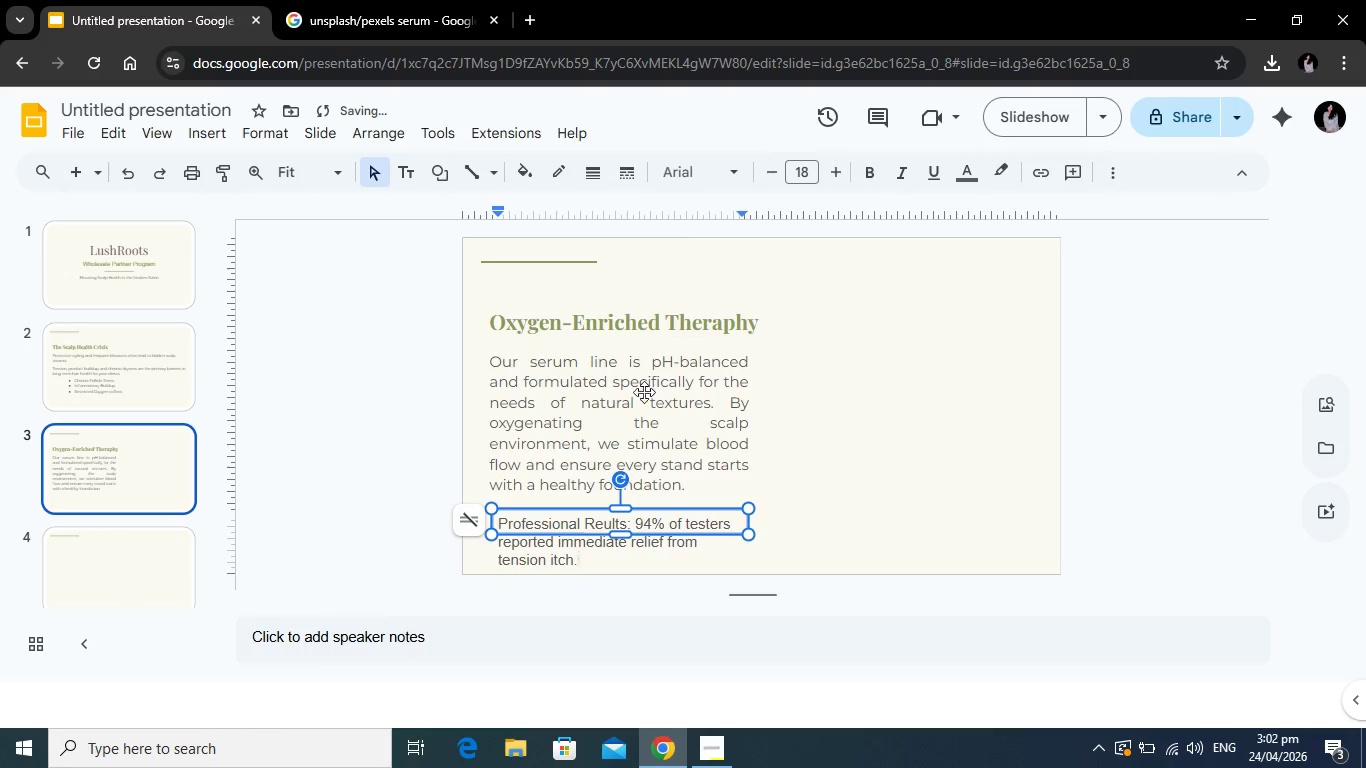 
double_click([779, 171])
 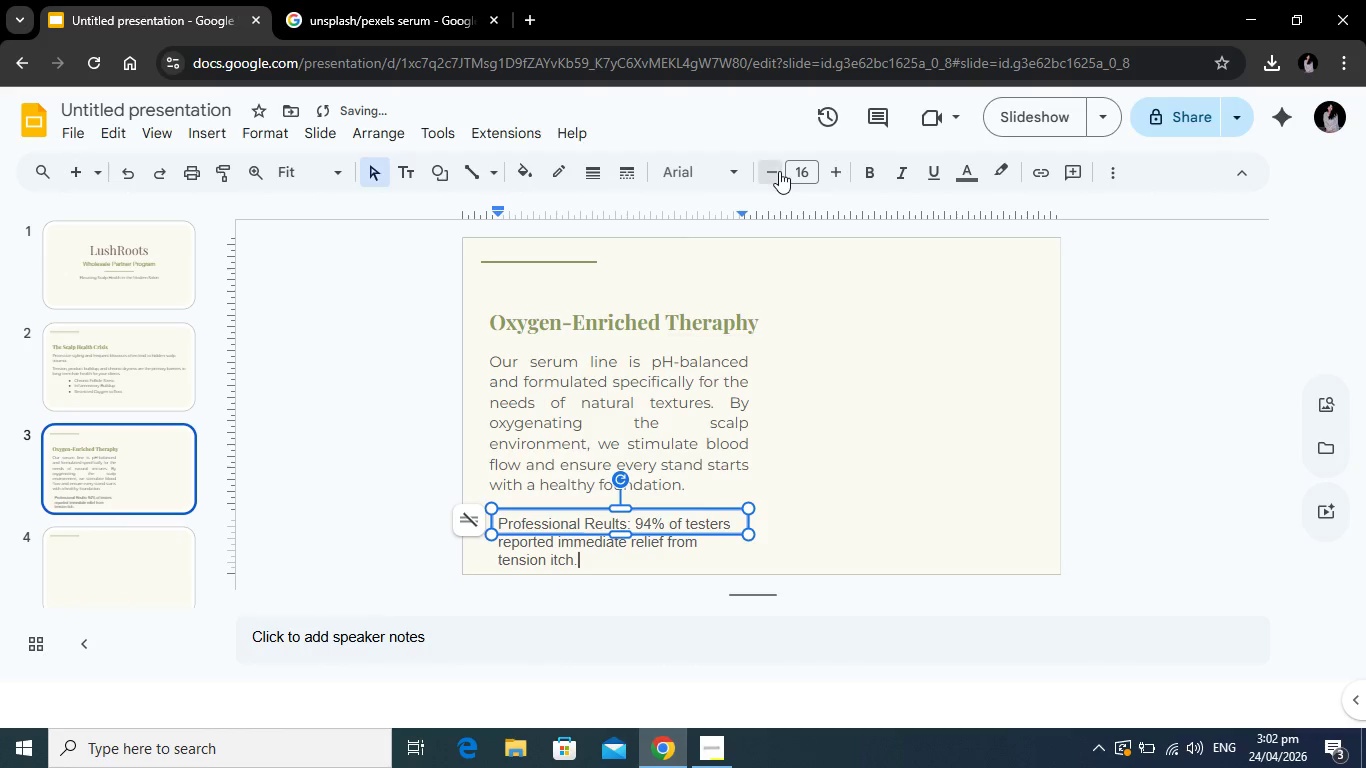 
triple_click([779, 171])
 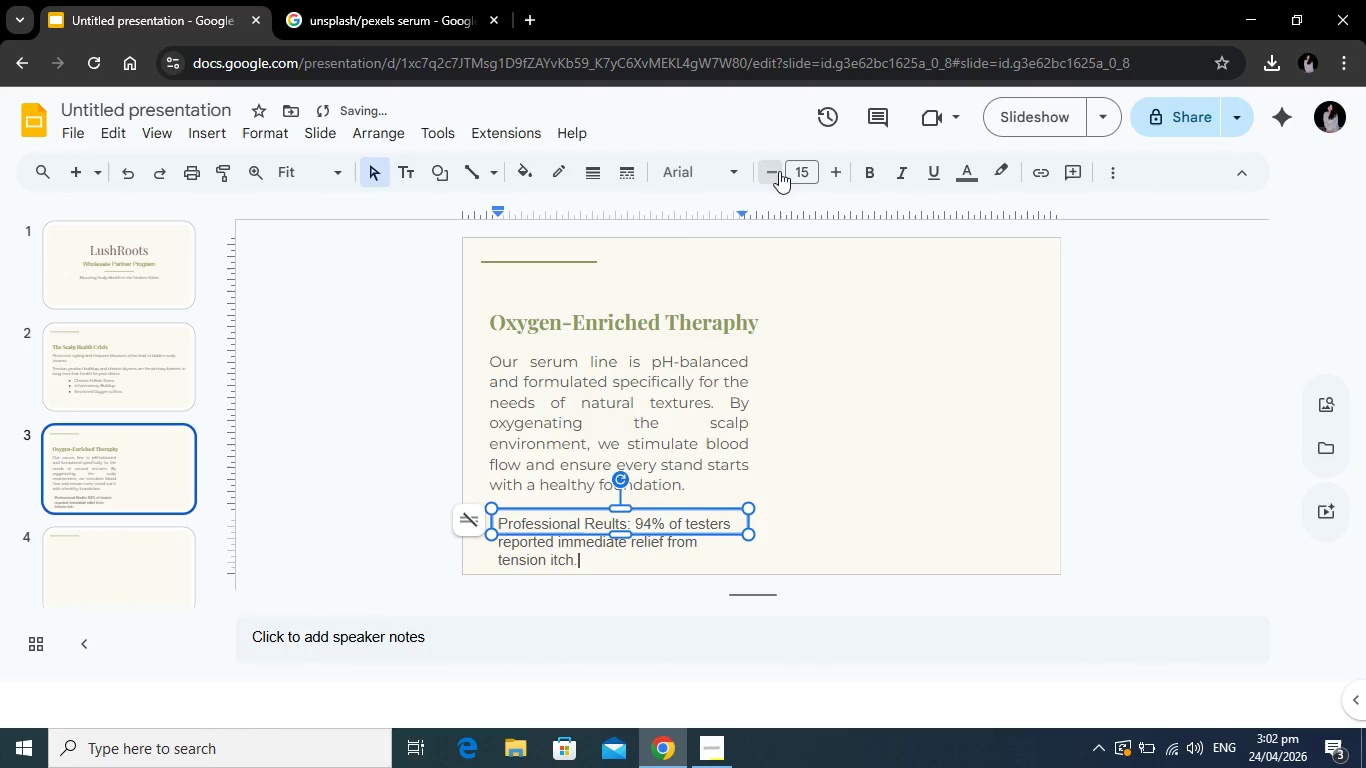 
triple_click([779, 171])
 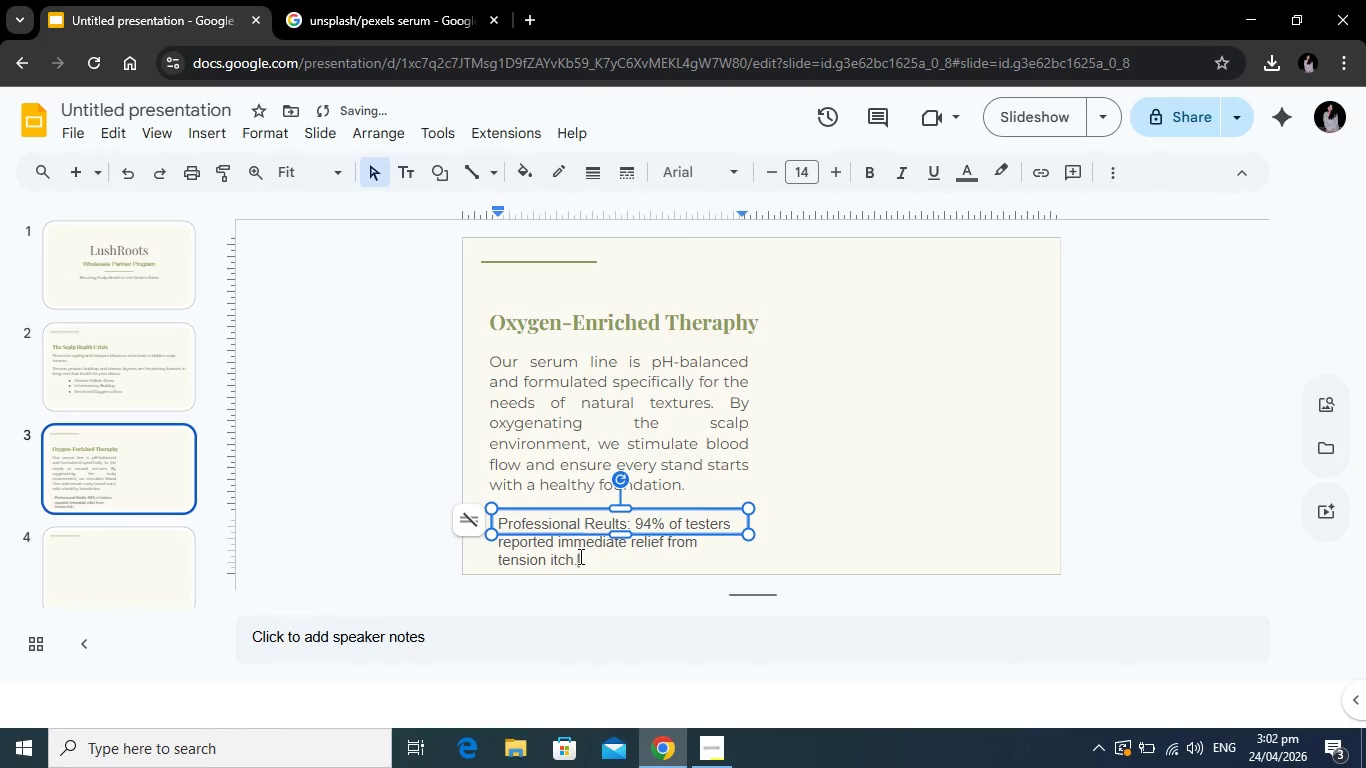 
left_click_drag(start_coordinate=[579, 562], to_coordinate=[492, 517])
 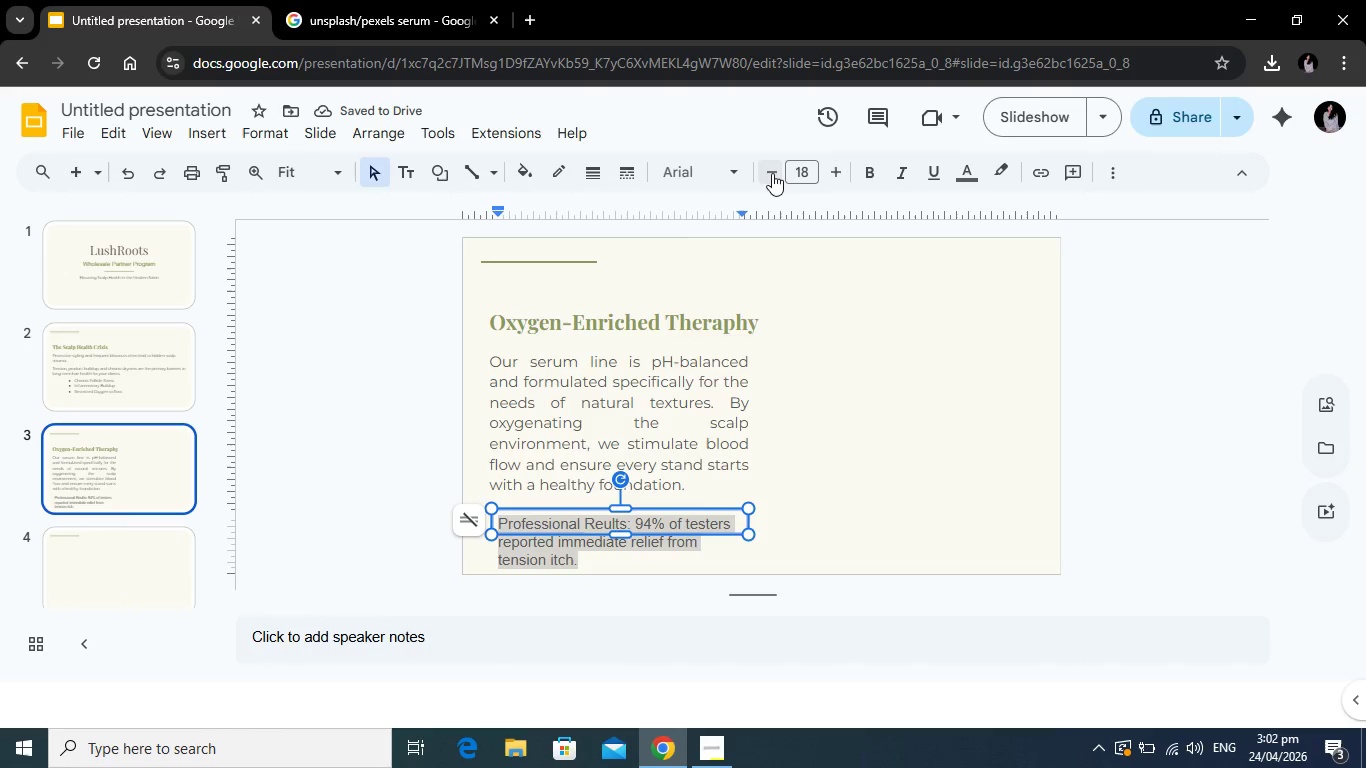 
double_click([773, 174])
 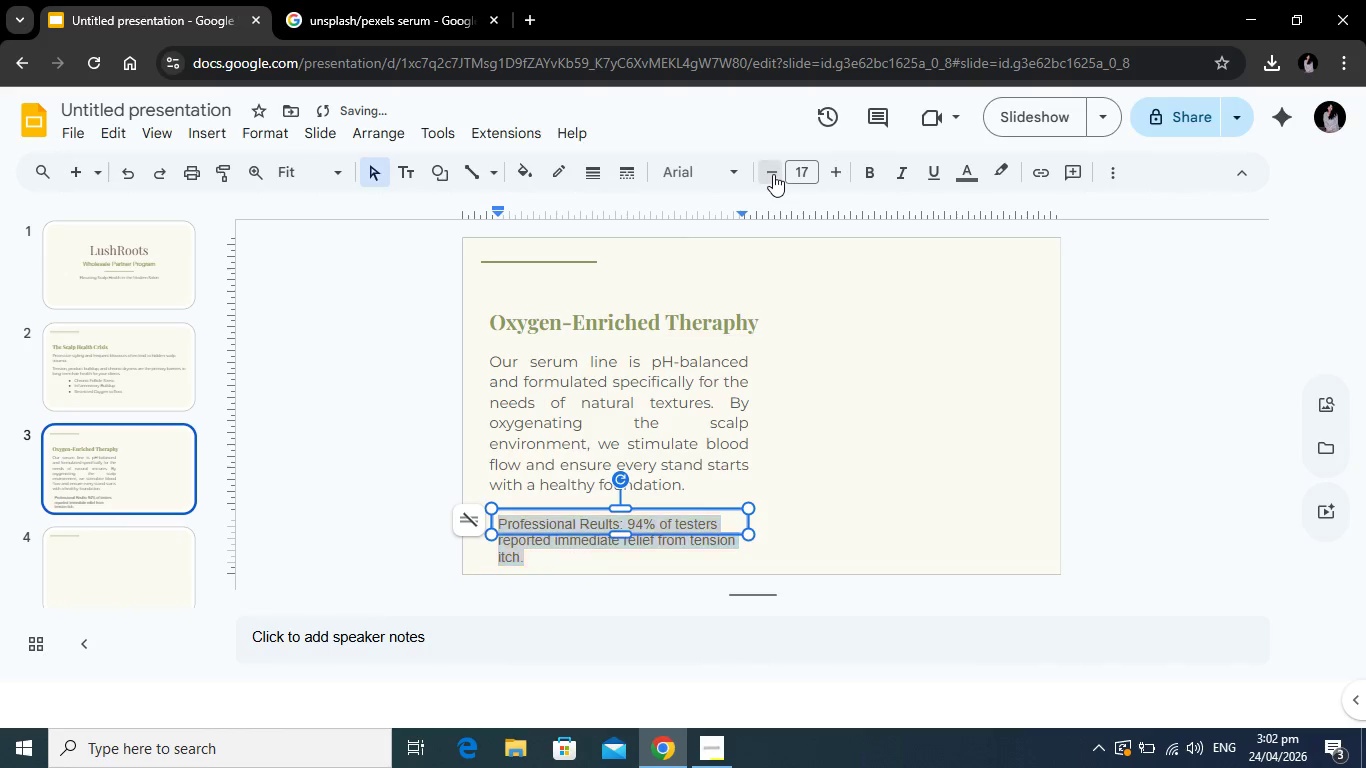 
triple_click([773, 174])
 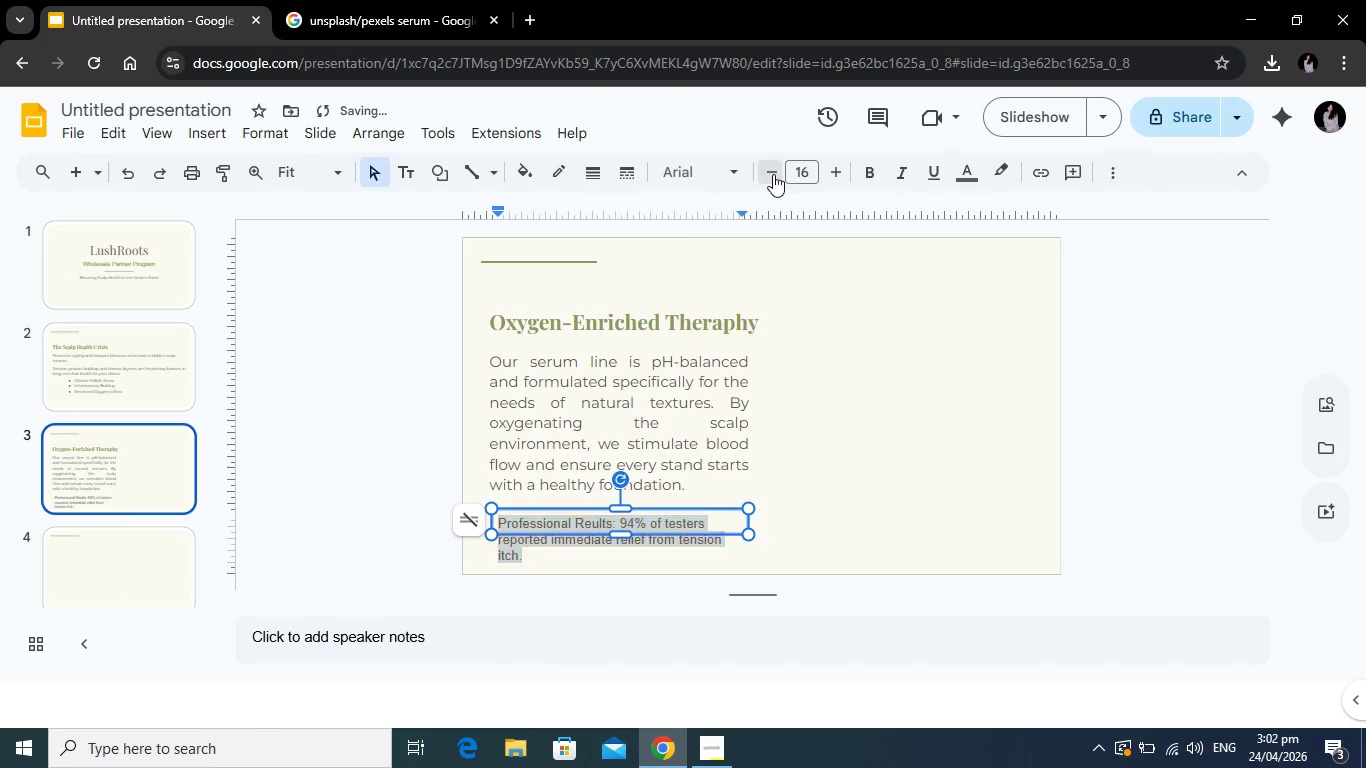 
triple_click([773, 174])
 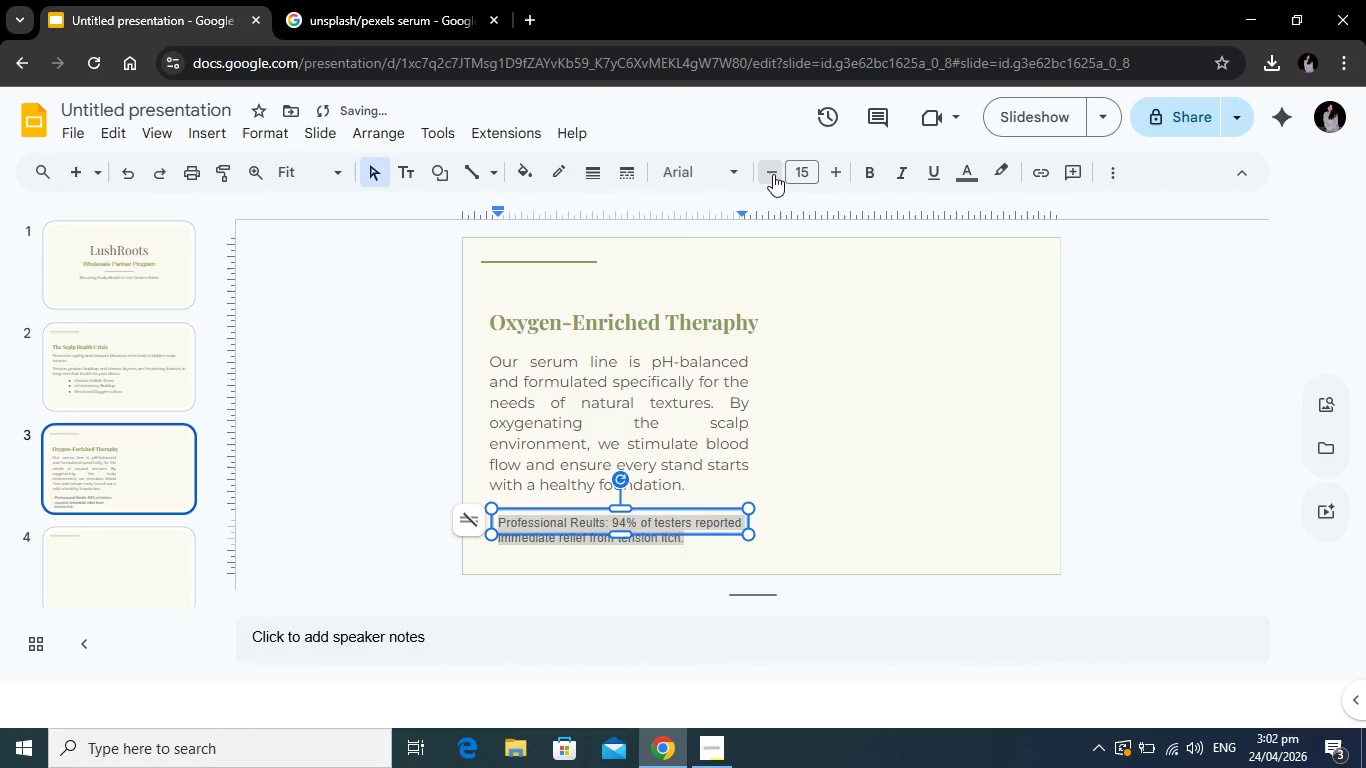 
triple_click([773, 174])
 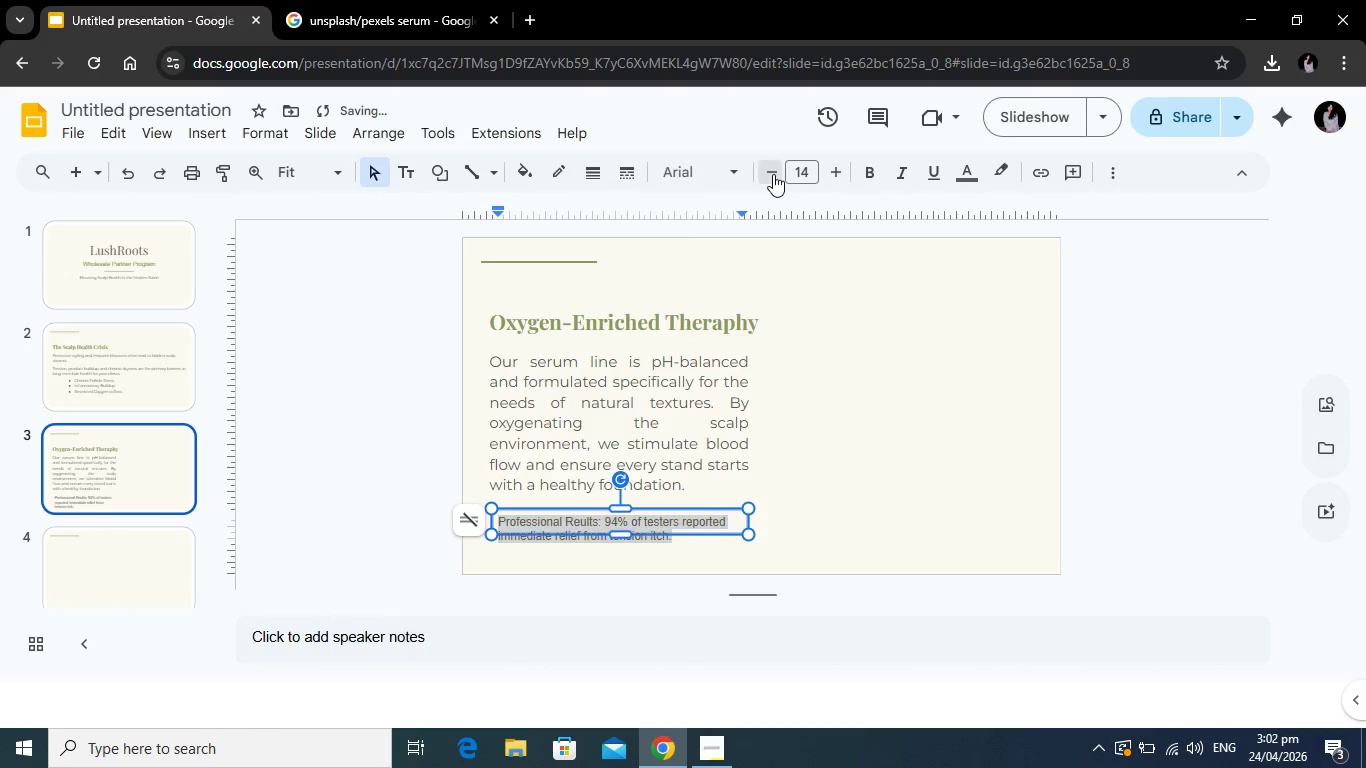 
left_click([773, 174])
 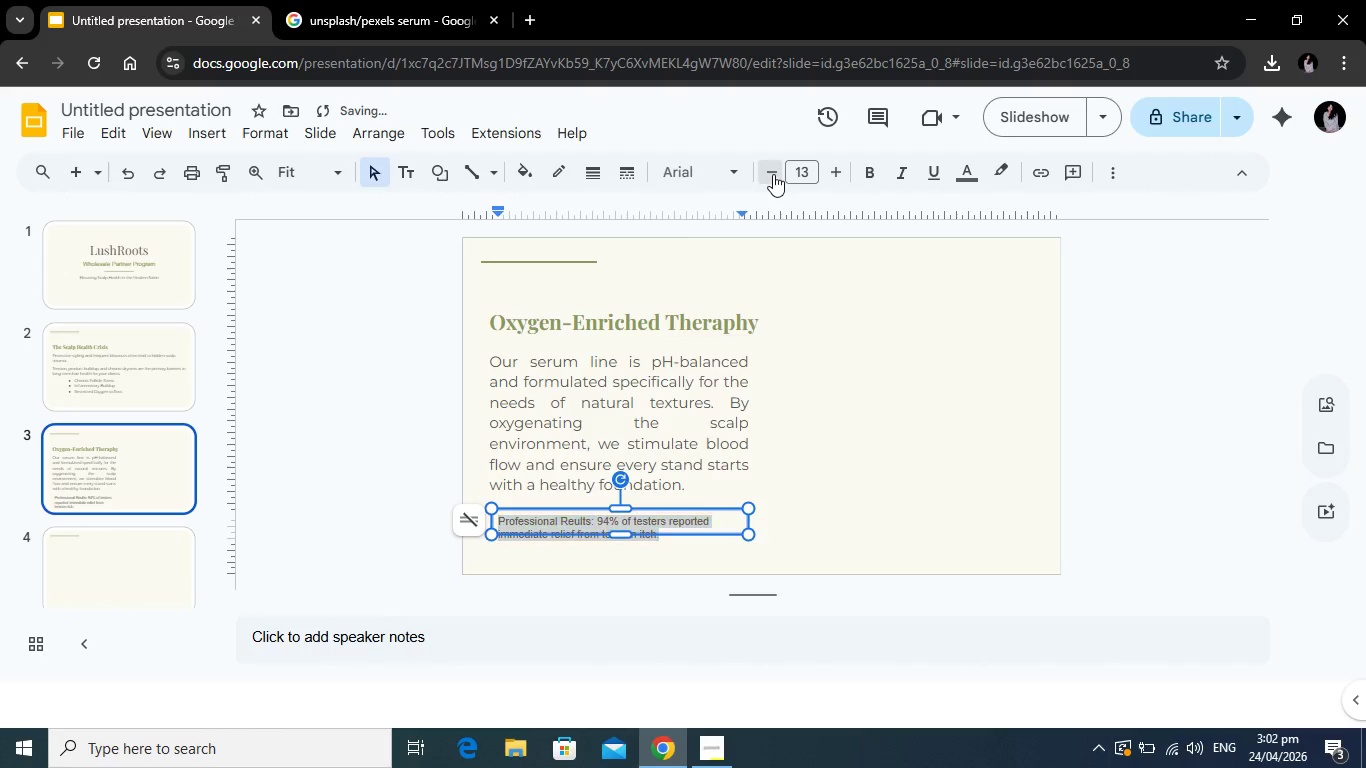 
left_click([773, 174])
 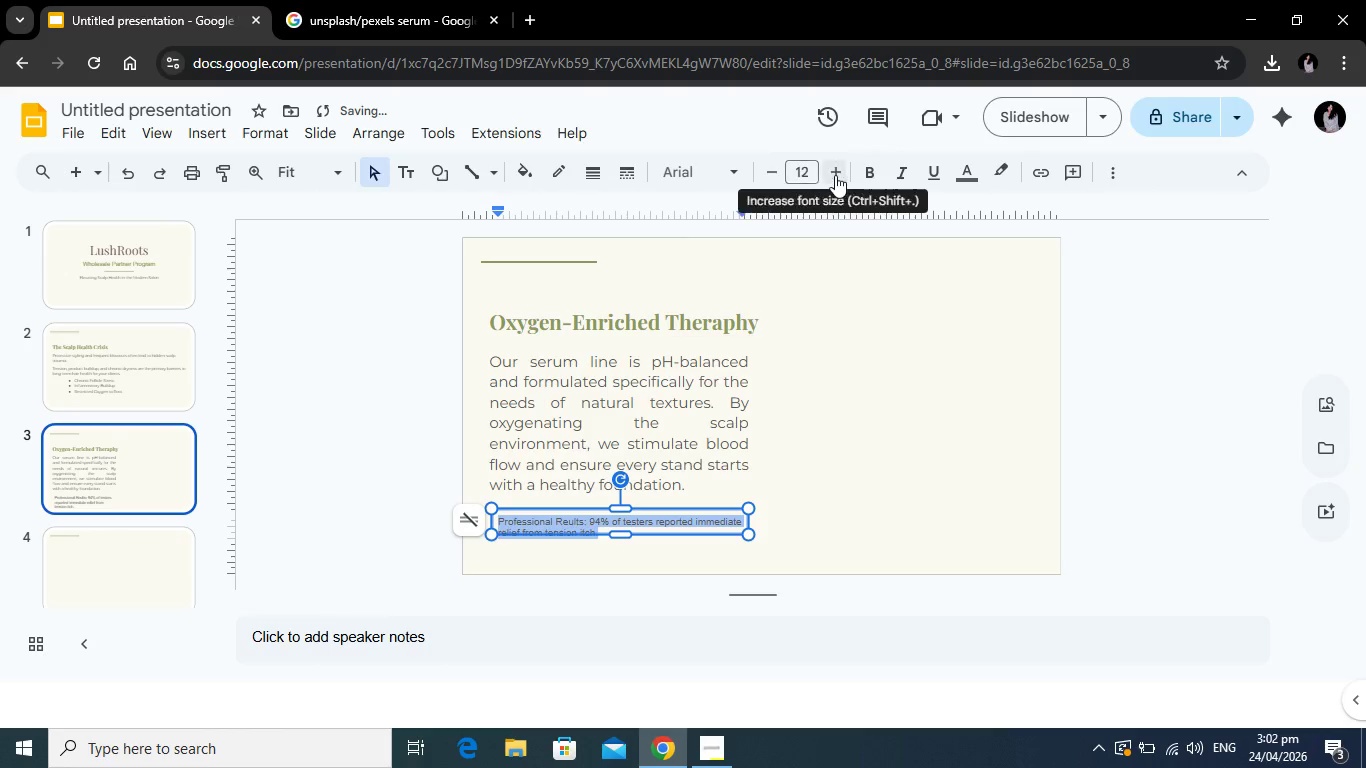 
left_click([837, 174])
 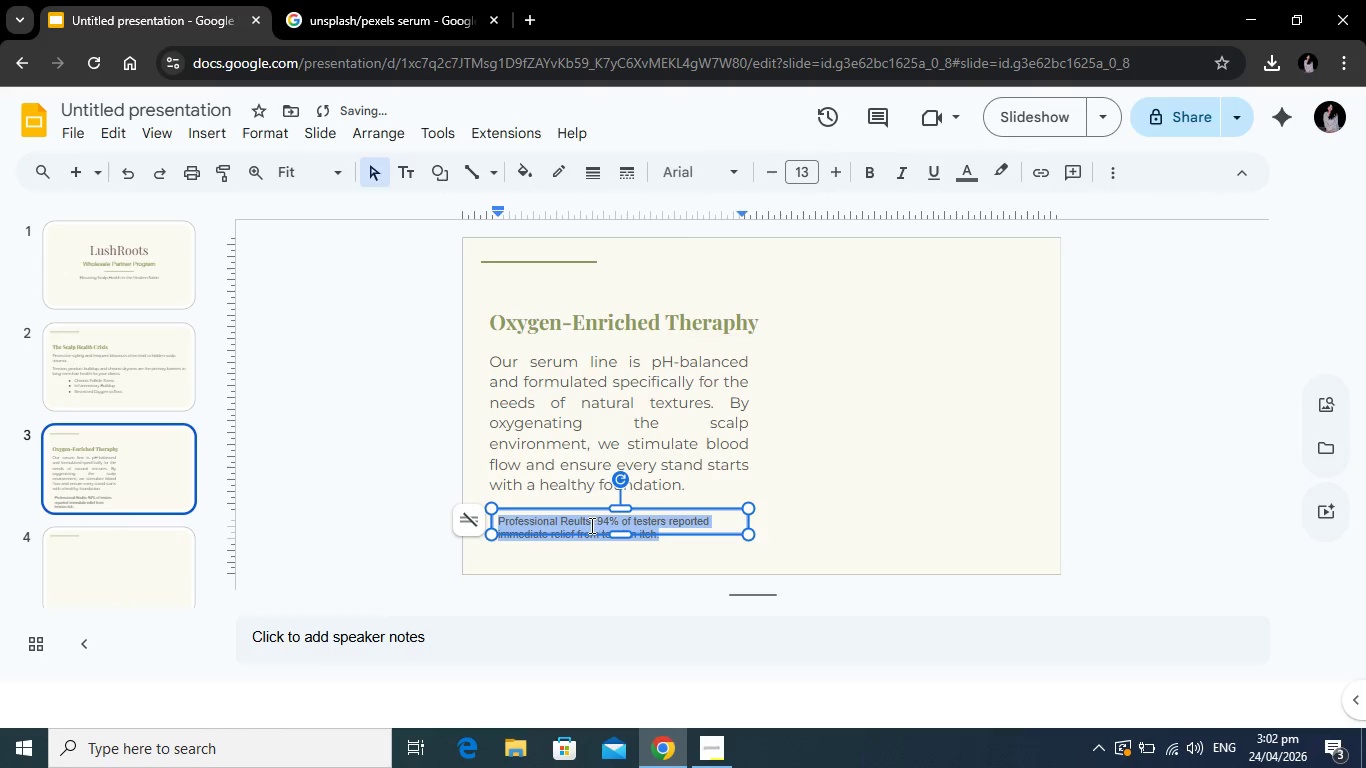 
left_click([590, 525])
 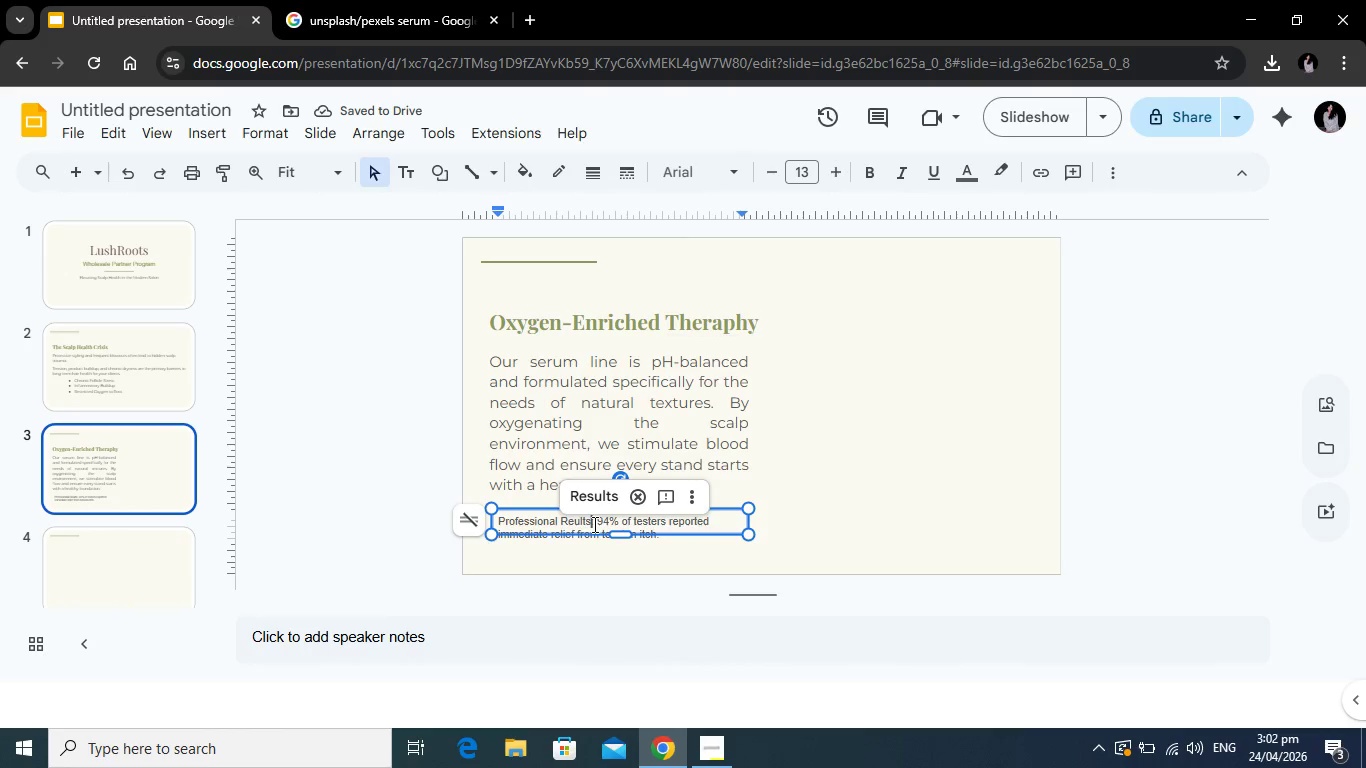 
left_click_drag(start_coordinate=[592, 524], to_coordinate=[473, 519])
 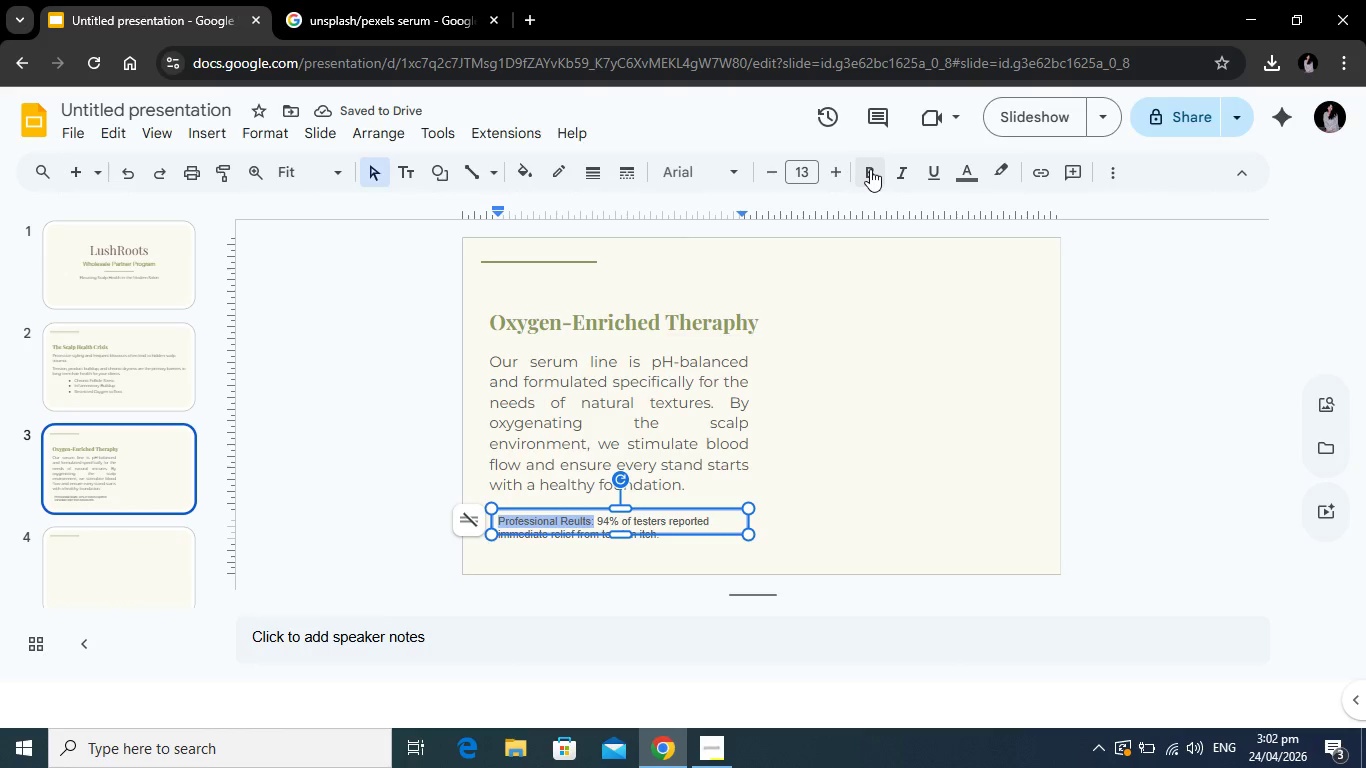 
left_click([870, 169])
 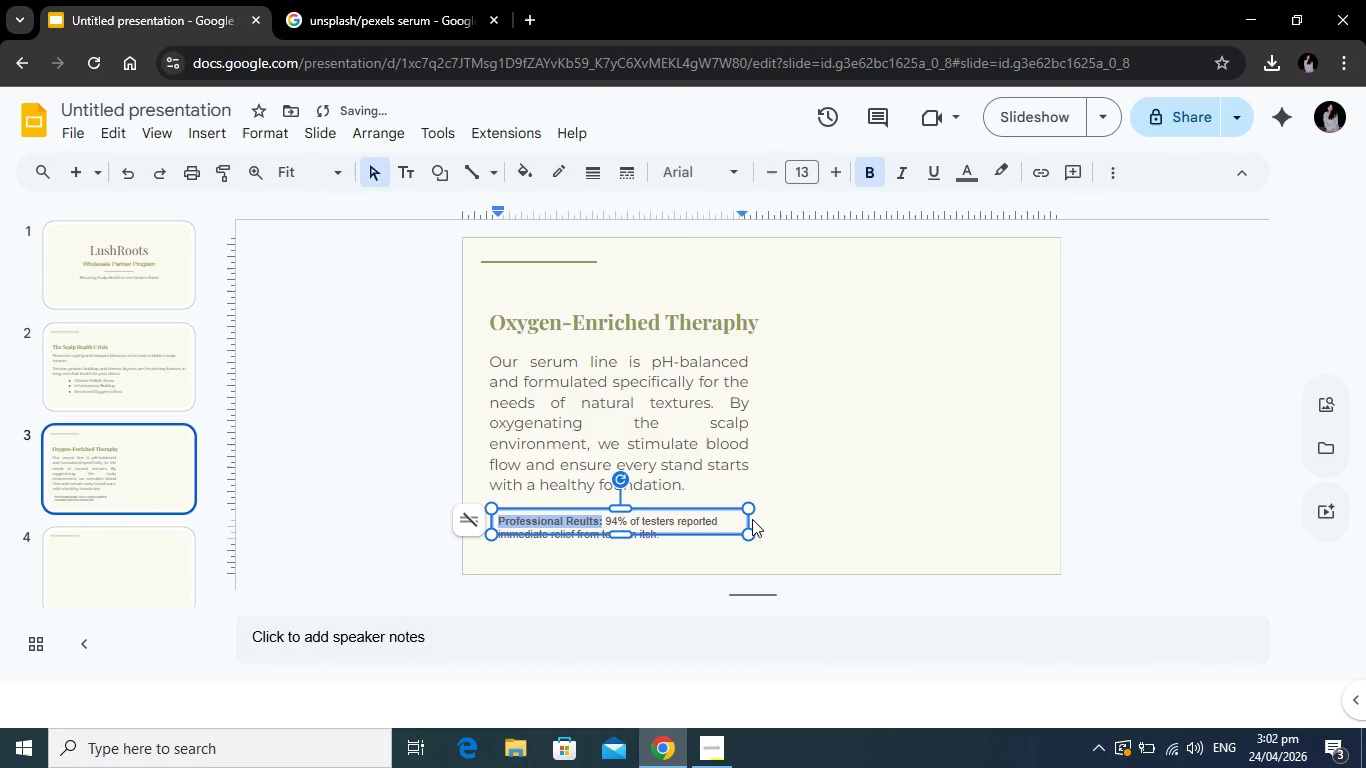 
left_click_drag(start_coordinate=[748, 519], to_coordinate=[756, 519])
 